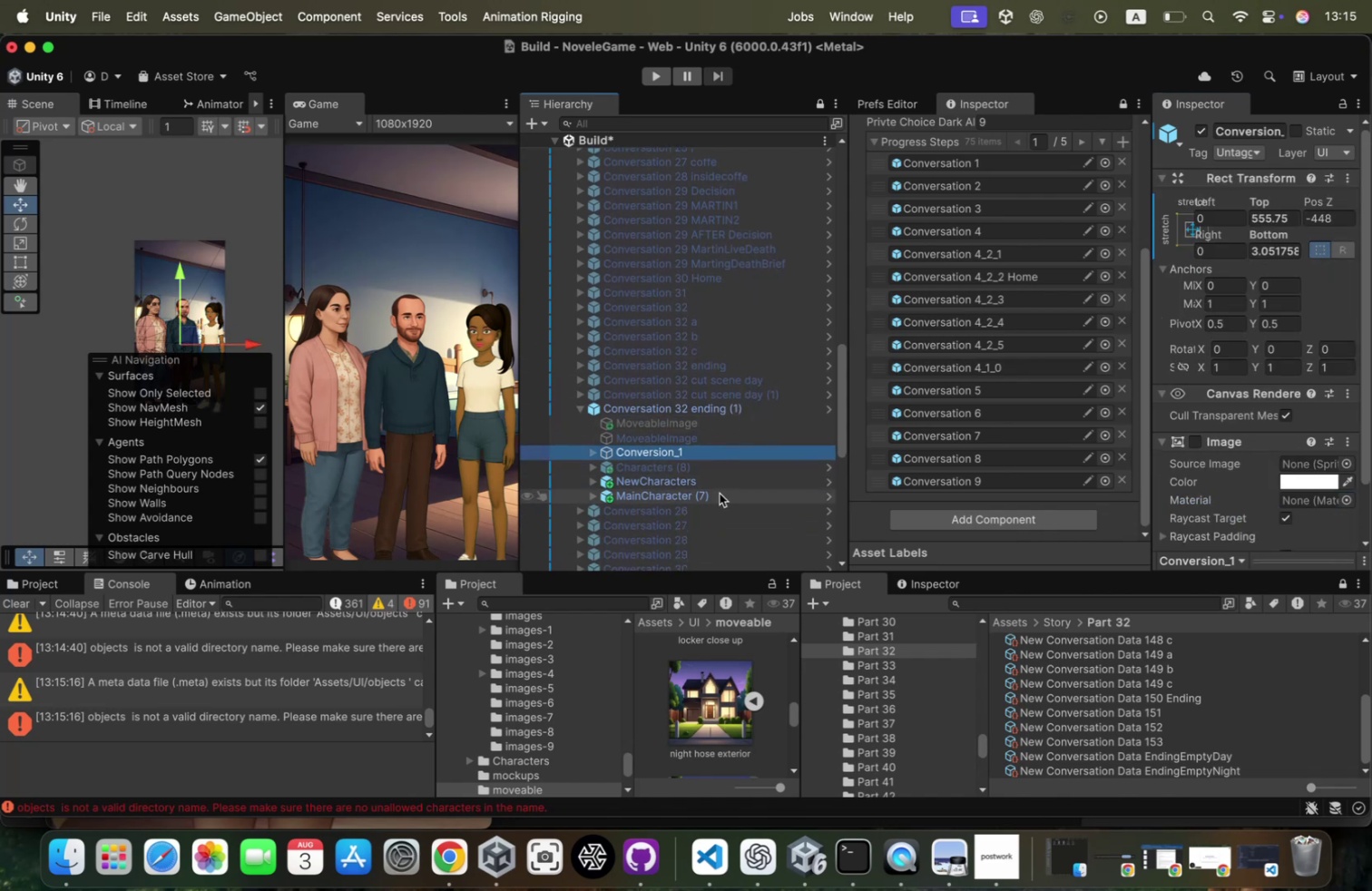 
left_click([720, 493])
 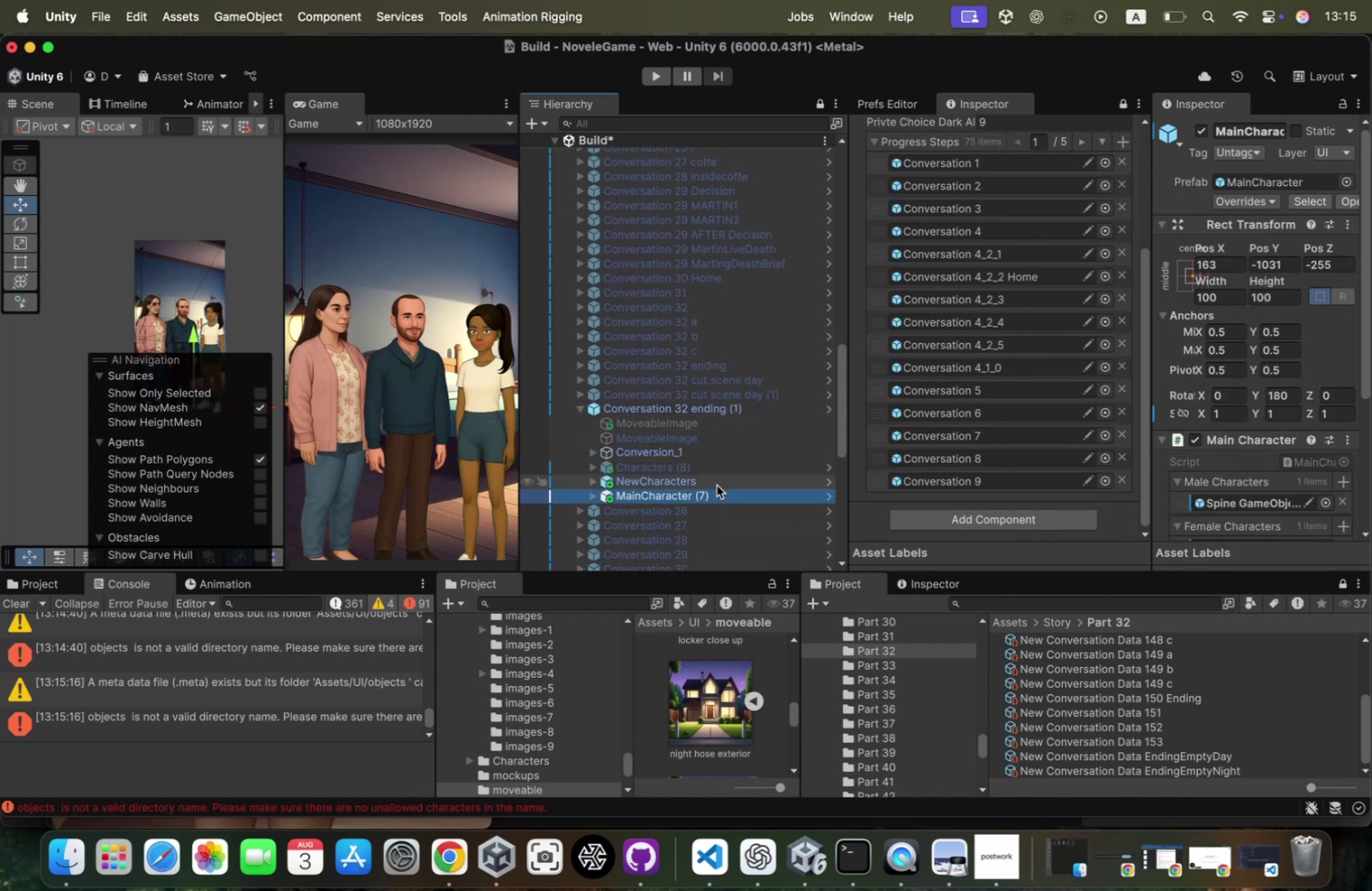 
left_click([717, 485])
 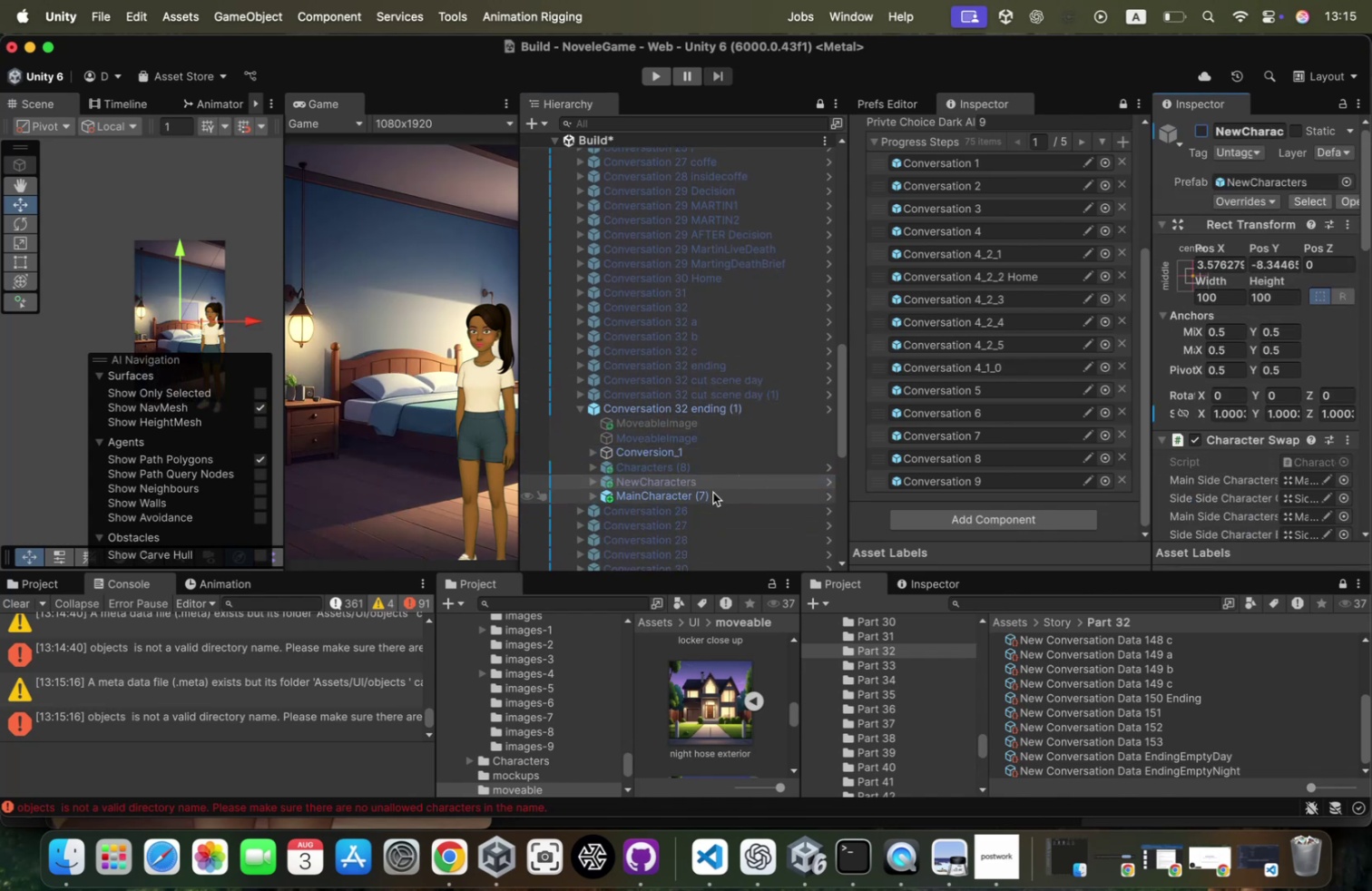 
key(W)
 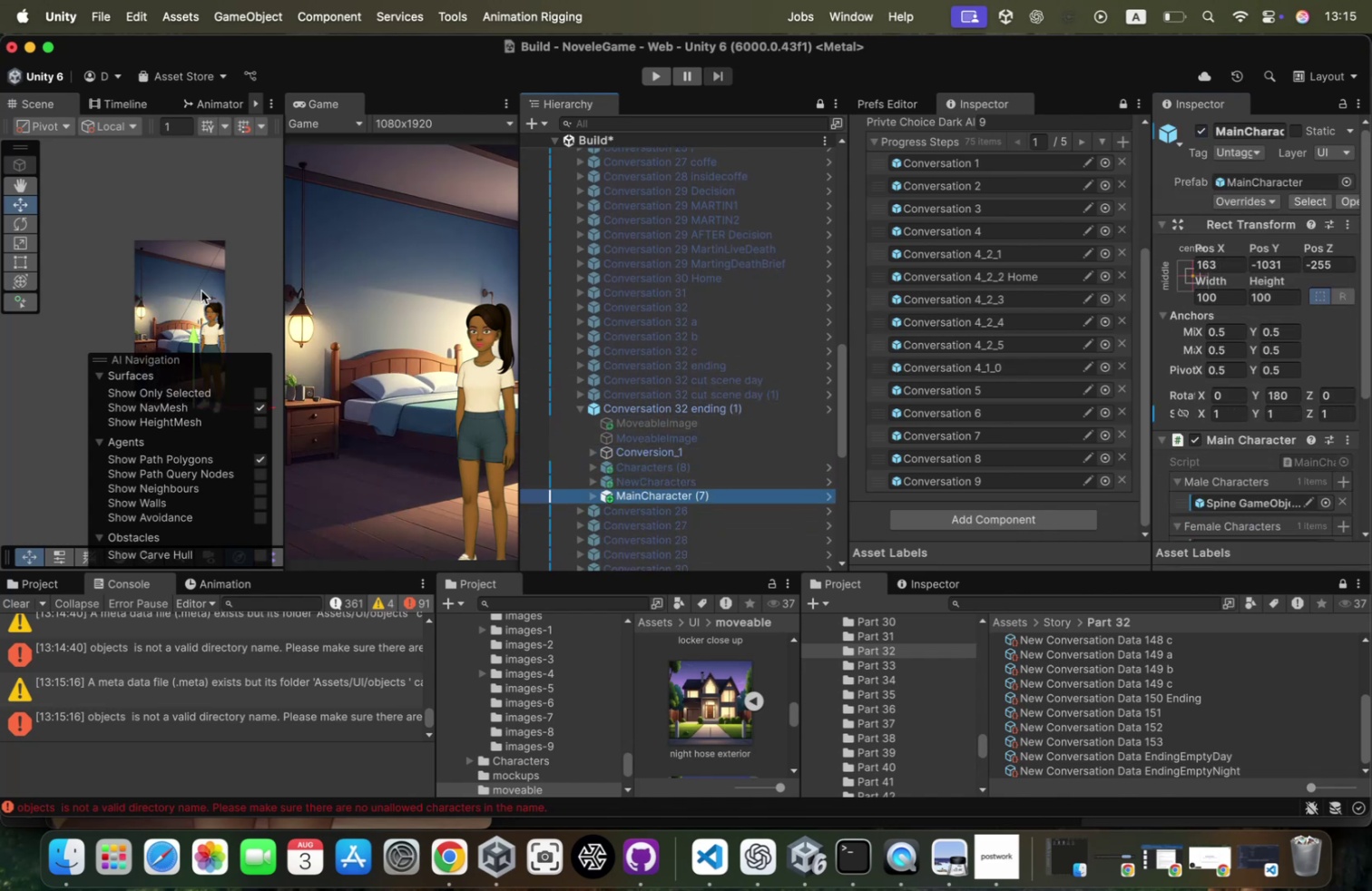 
scroll: coordinate [201, 290], scroll_direction: down, amount: 29.0
 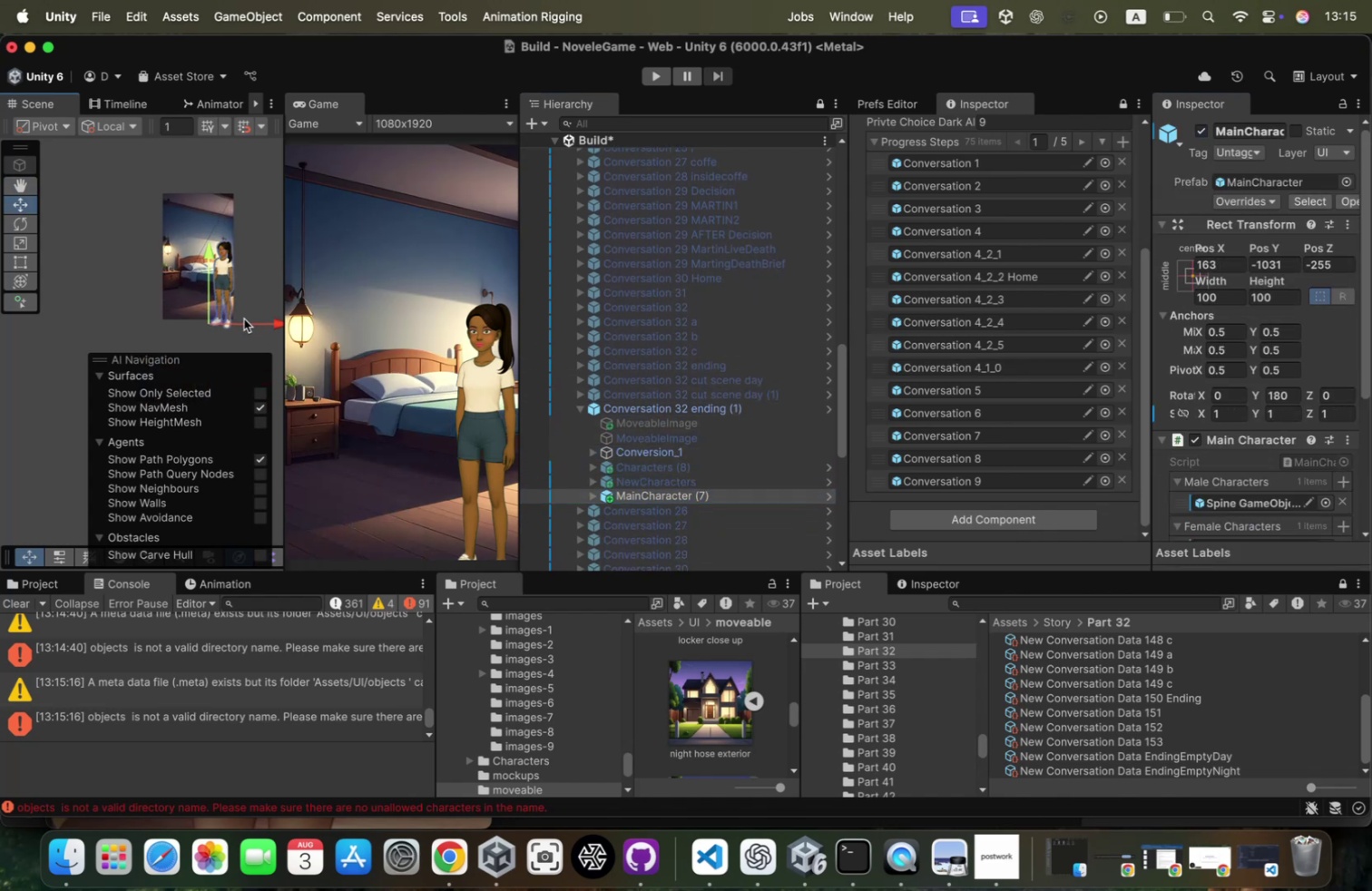 
left_click_drag(start_coordinate=[260, 320], to_coordinate=[239, 320])
 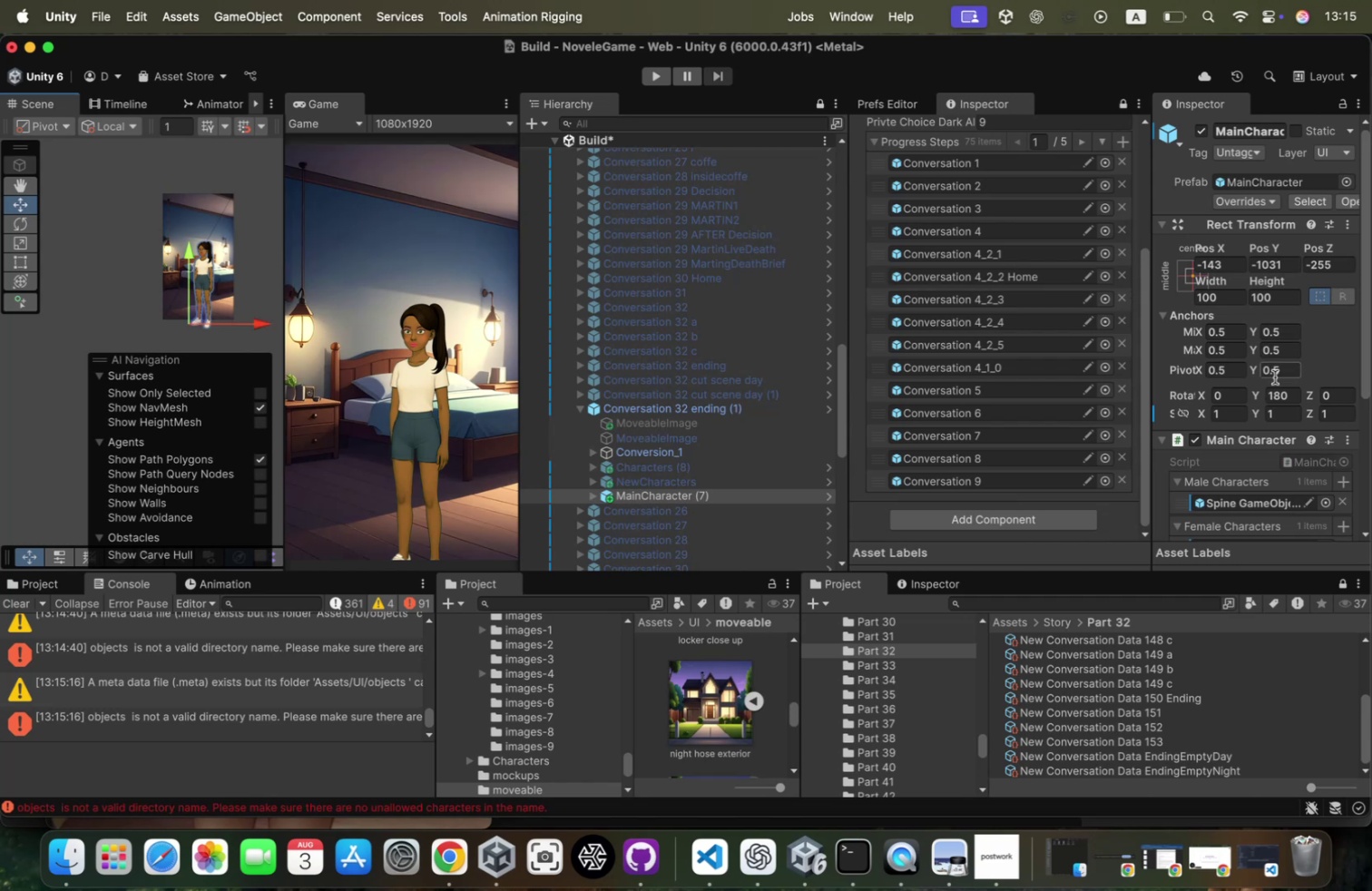 
left_click([1287, 401])
 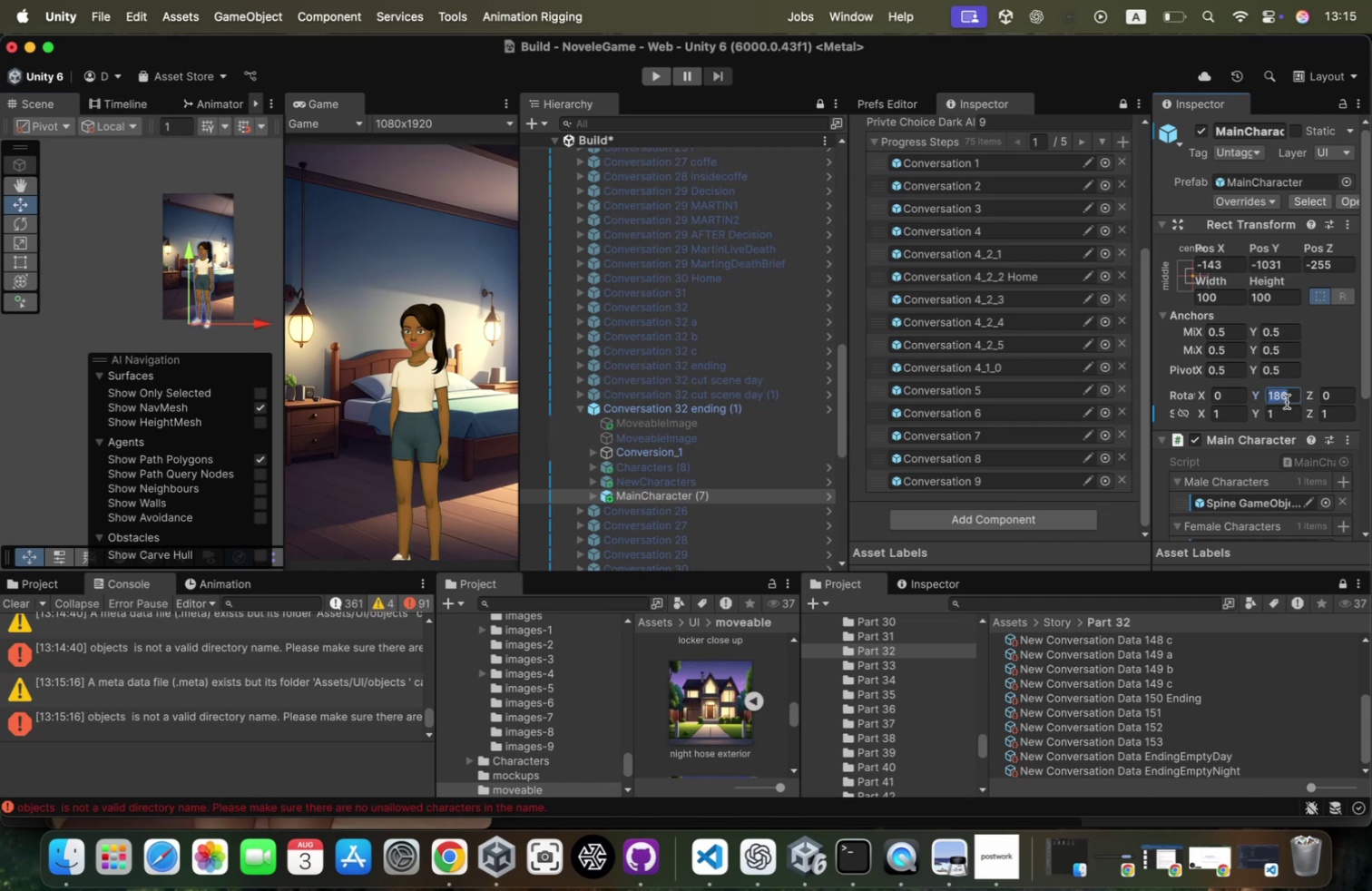 
key(0)
 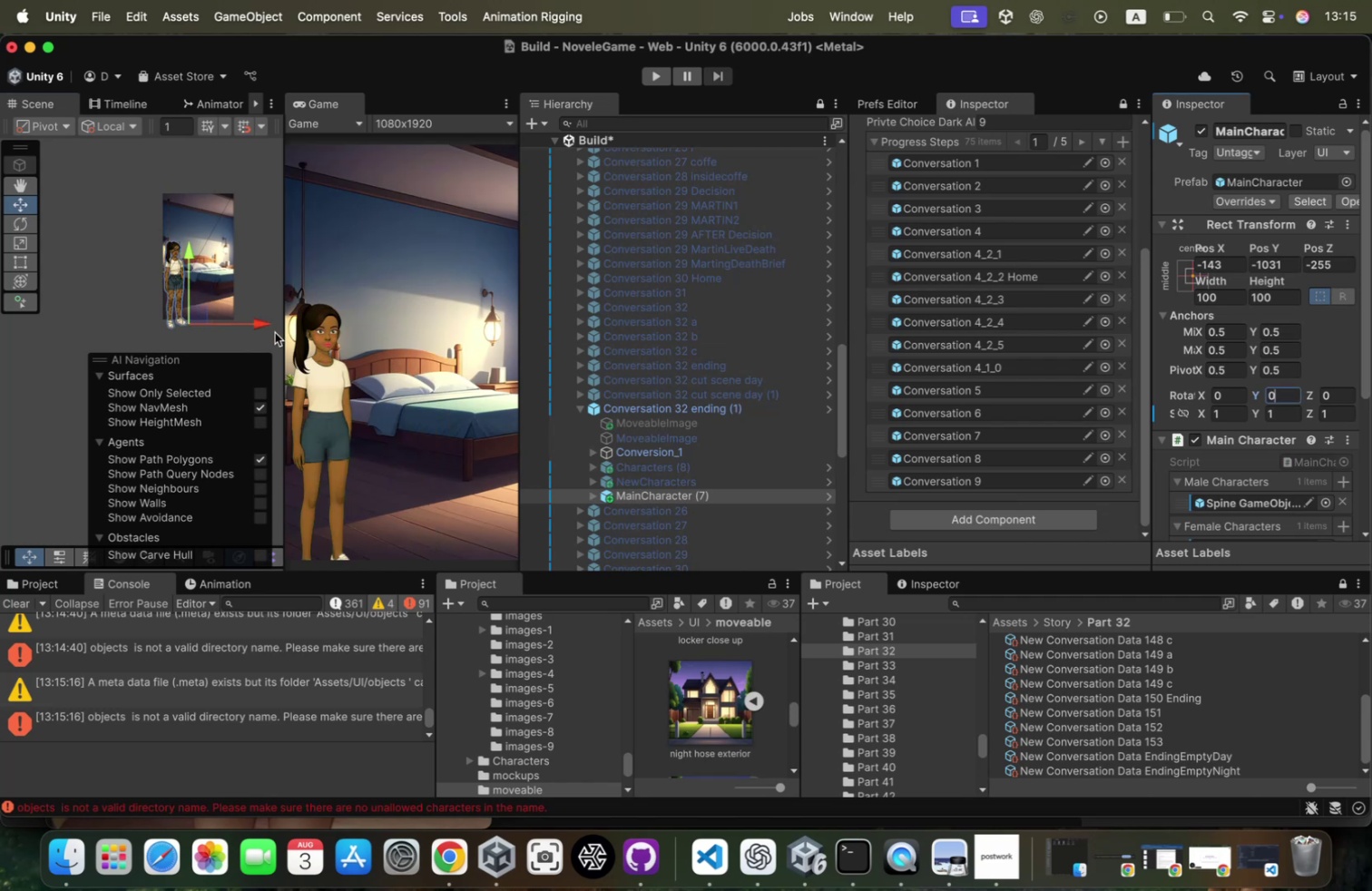 
left_click_drag(start_coordinate=[263, 326], to_coordinate=[274, 331])
 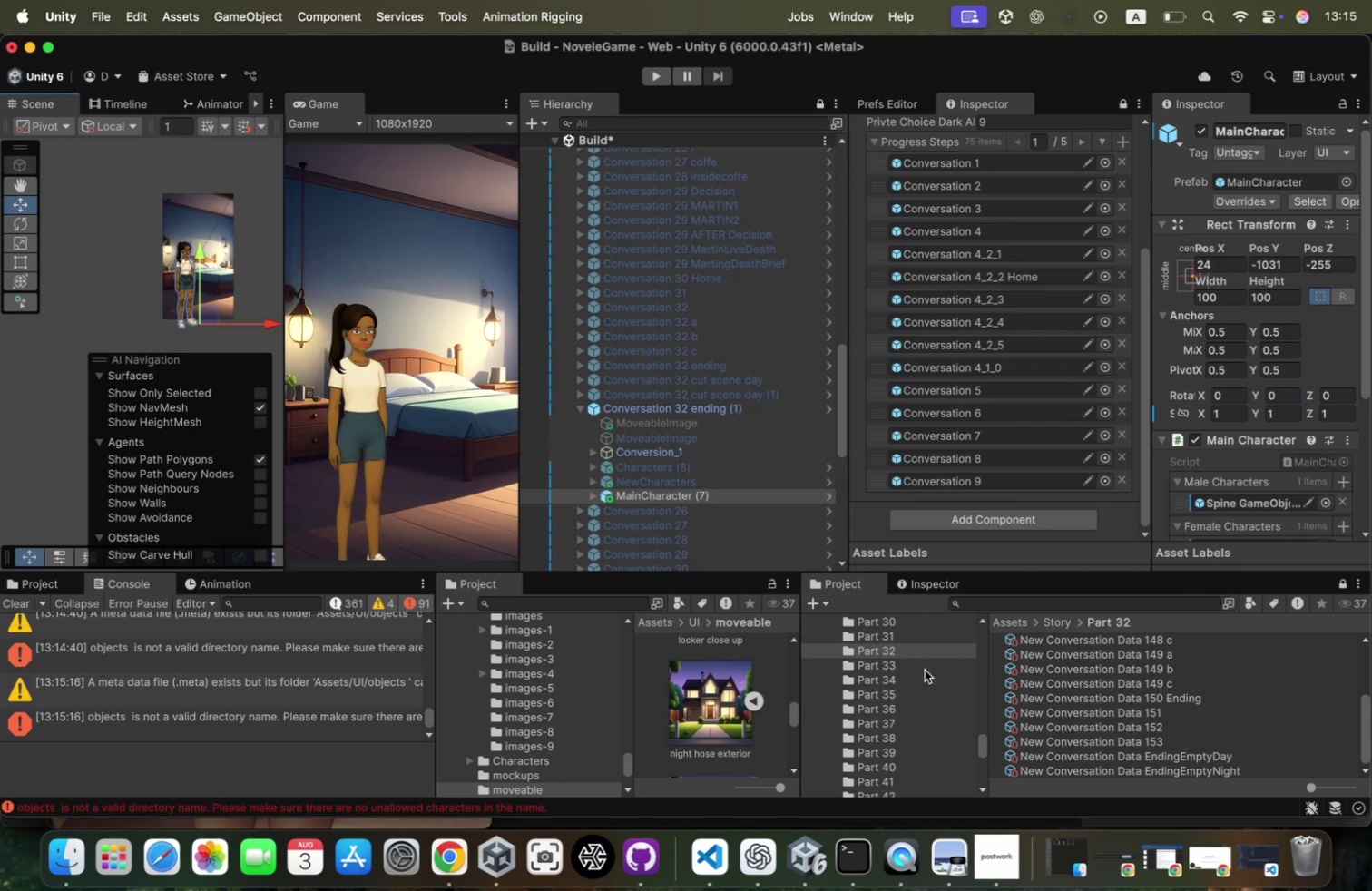 
left_click([1132, 640])
 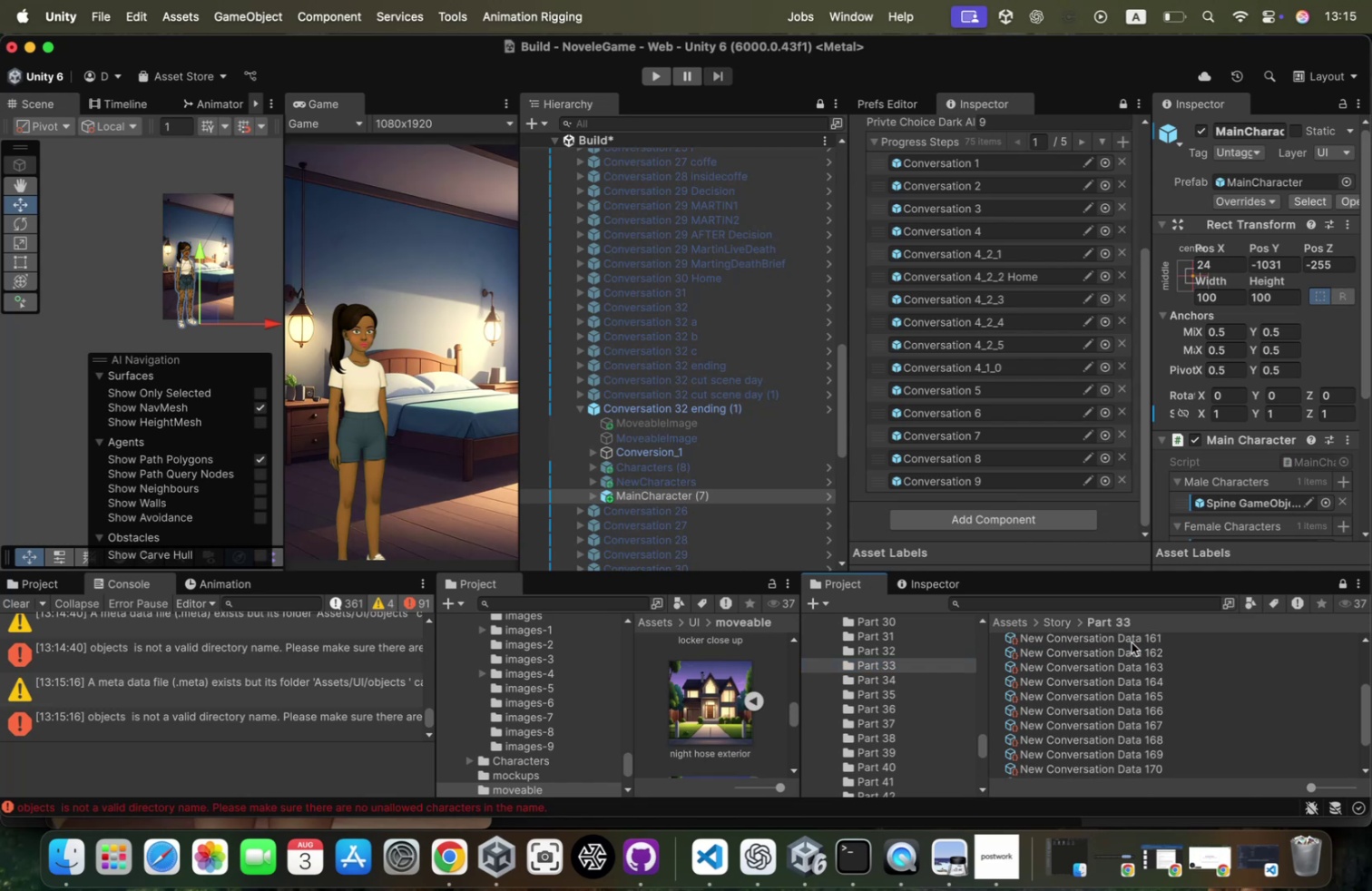 
scroll: coordinate [1132, 641], scroll_direction: up, amount: 81.0
 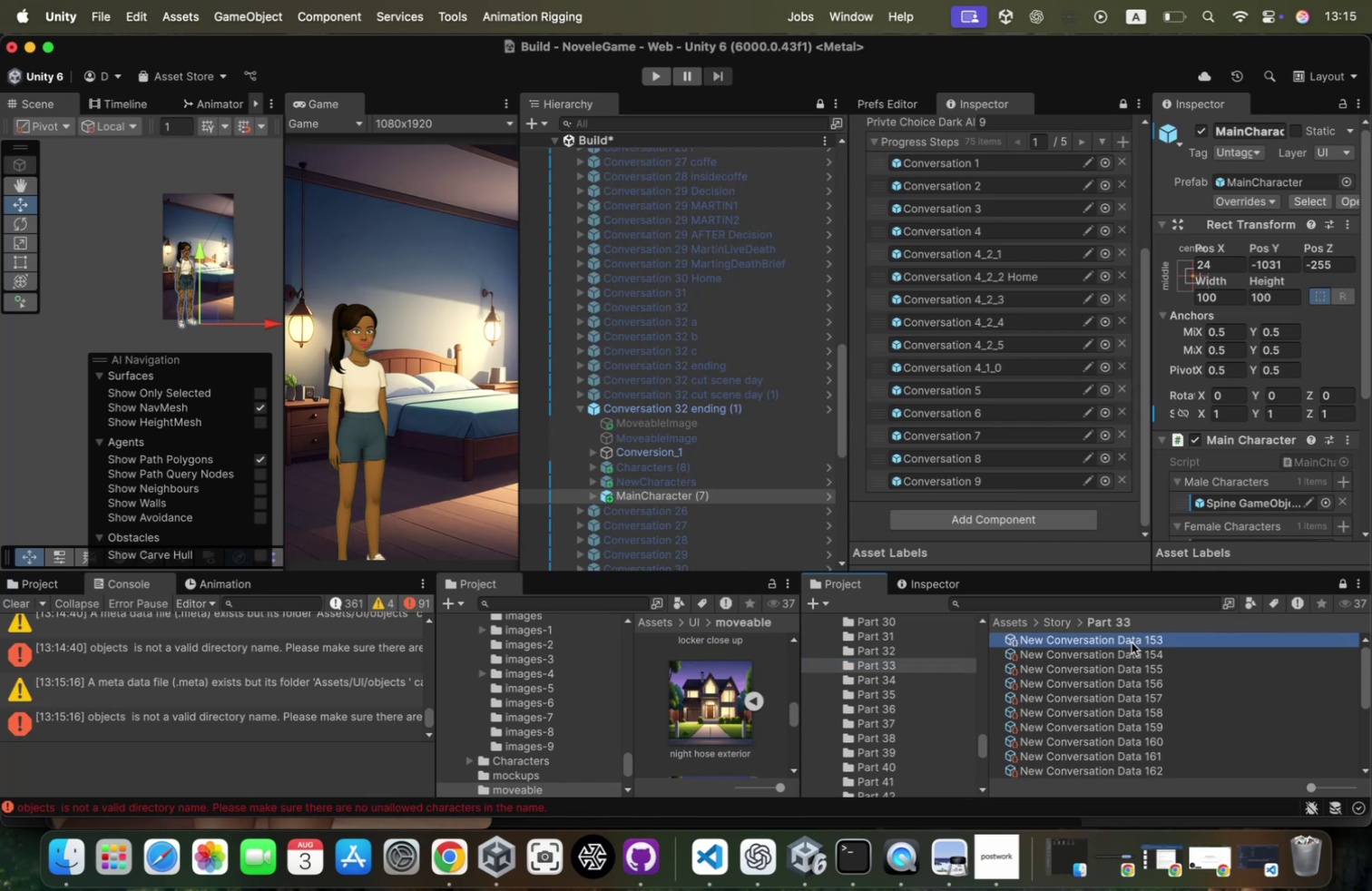 
left_click([1132, 641])
 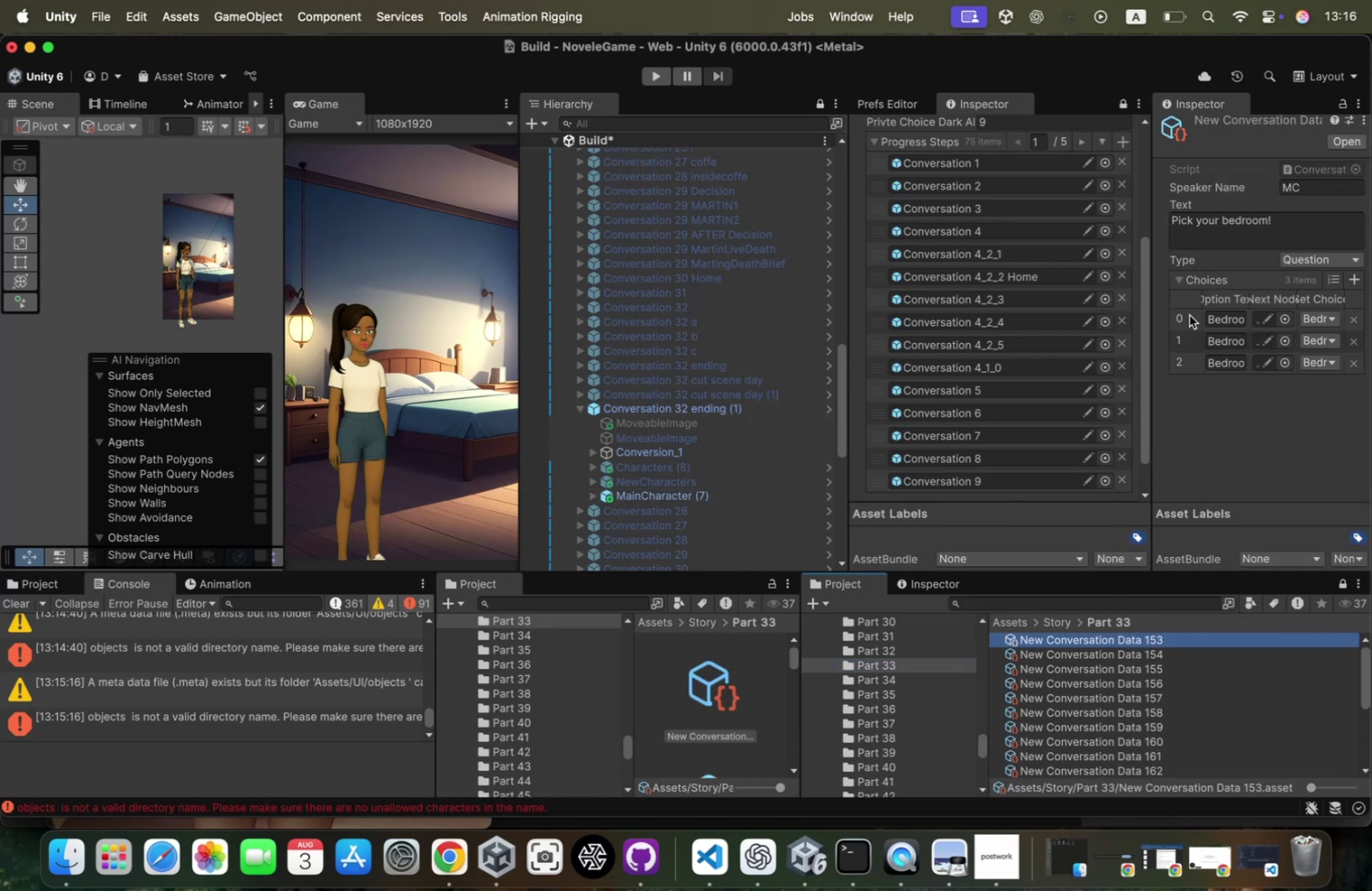 
left_click_drag(start_coordinate=[1149, 305], to_coordinate=[1020, 324])
 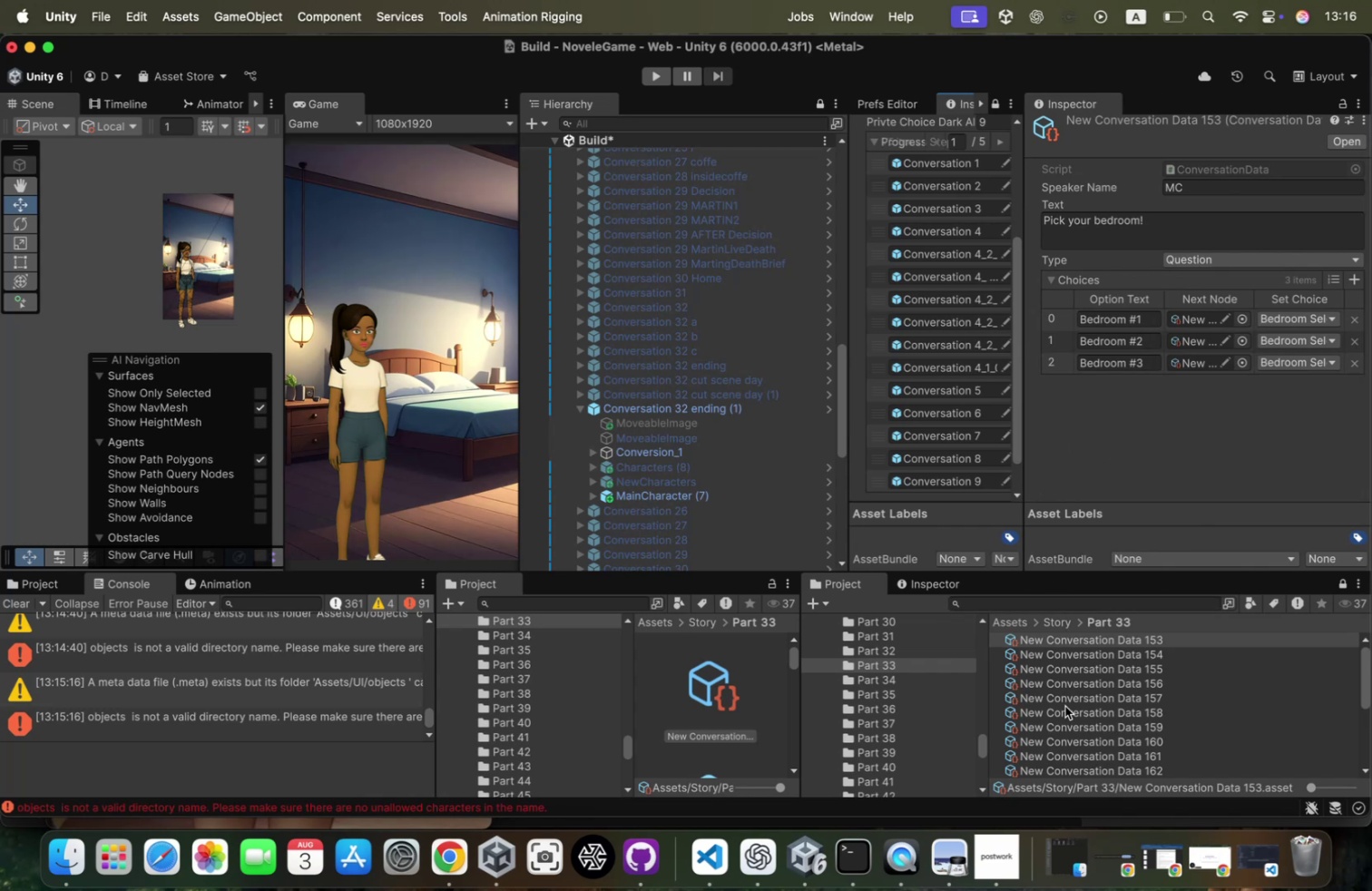 
wait(15.41)
 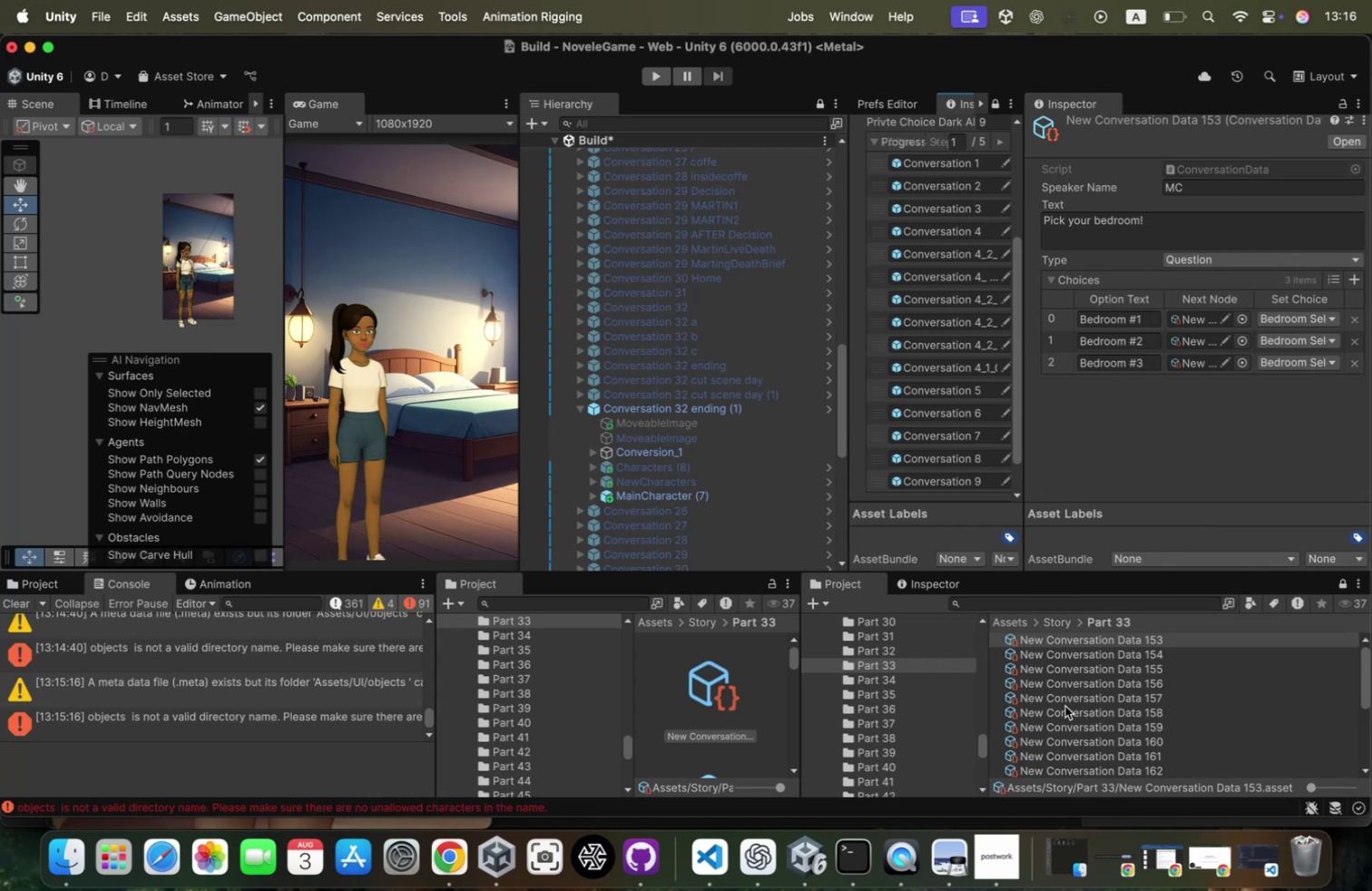 
left_click([776, 408])
 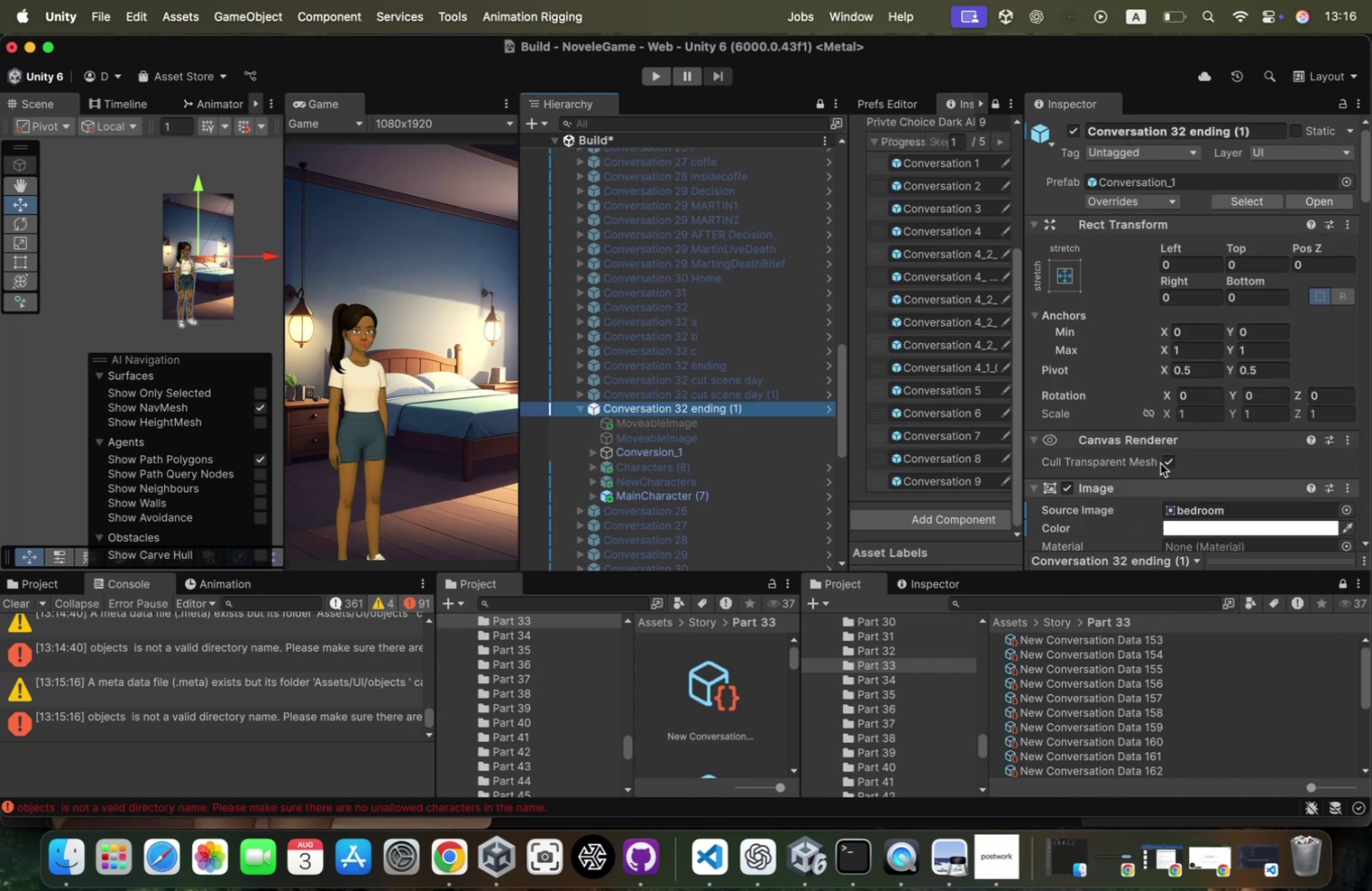 
scroll: coordinate [1171, 432], scroll_direction: down, amount: 102.0
 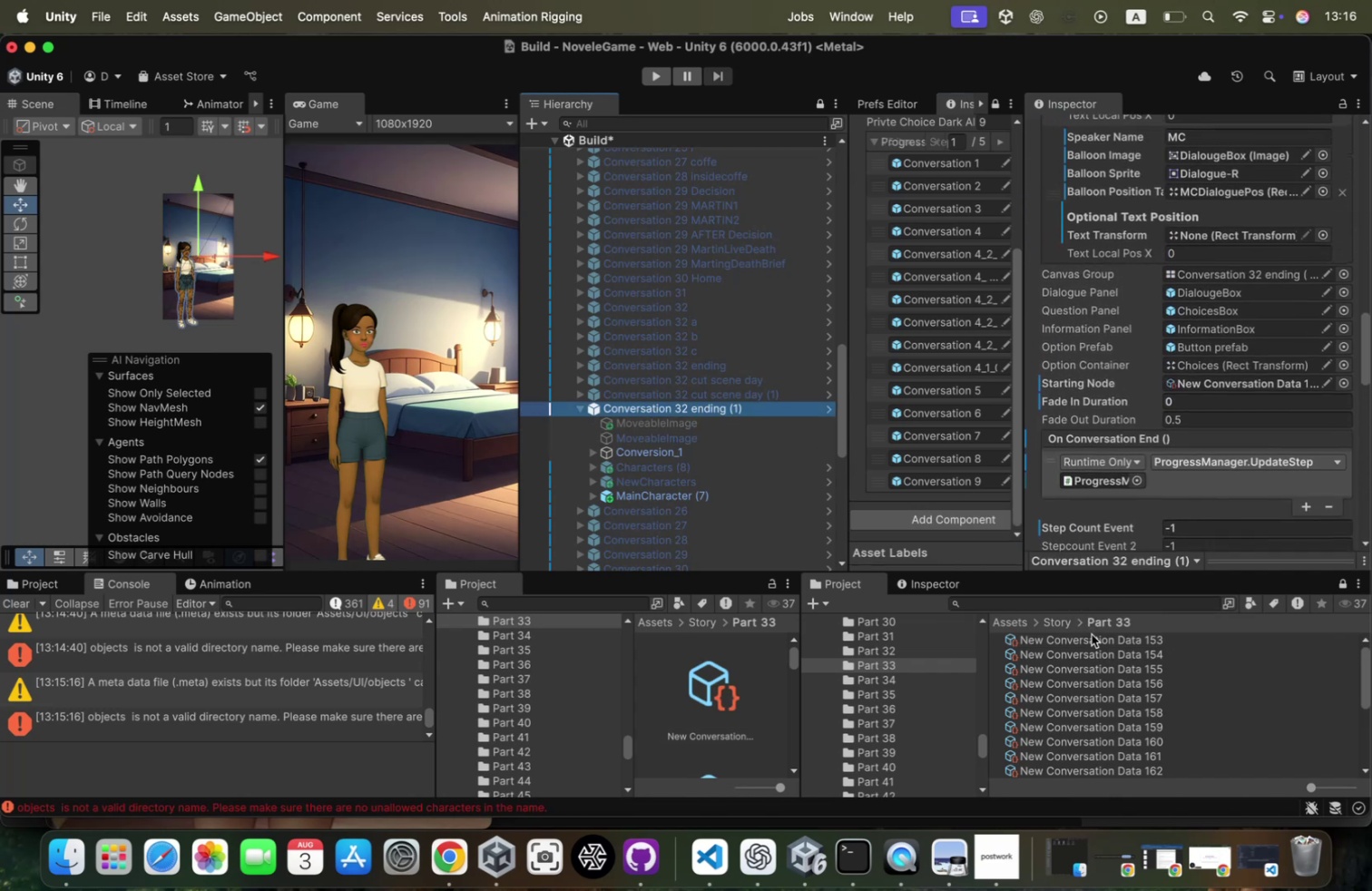 
left_click_drag(start_coordinate=[1092, 632], to_coordinate=[1246, 383])
 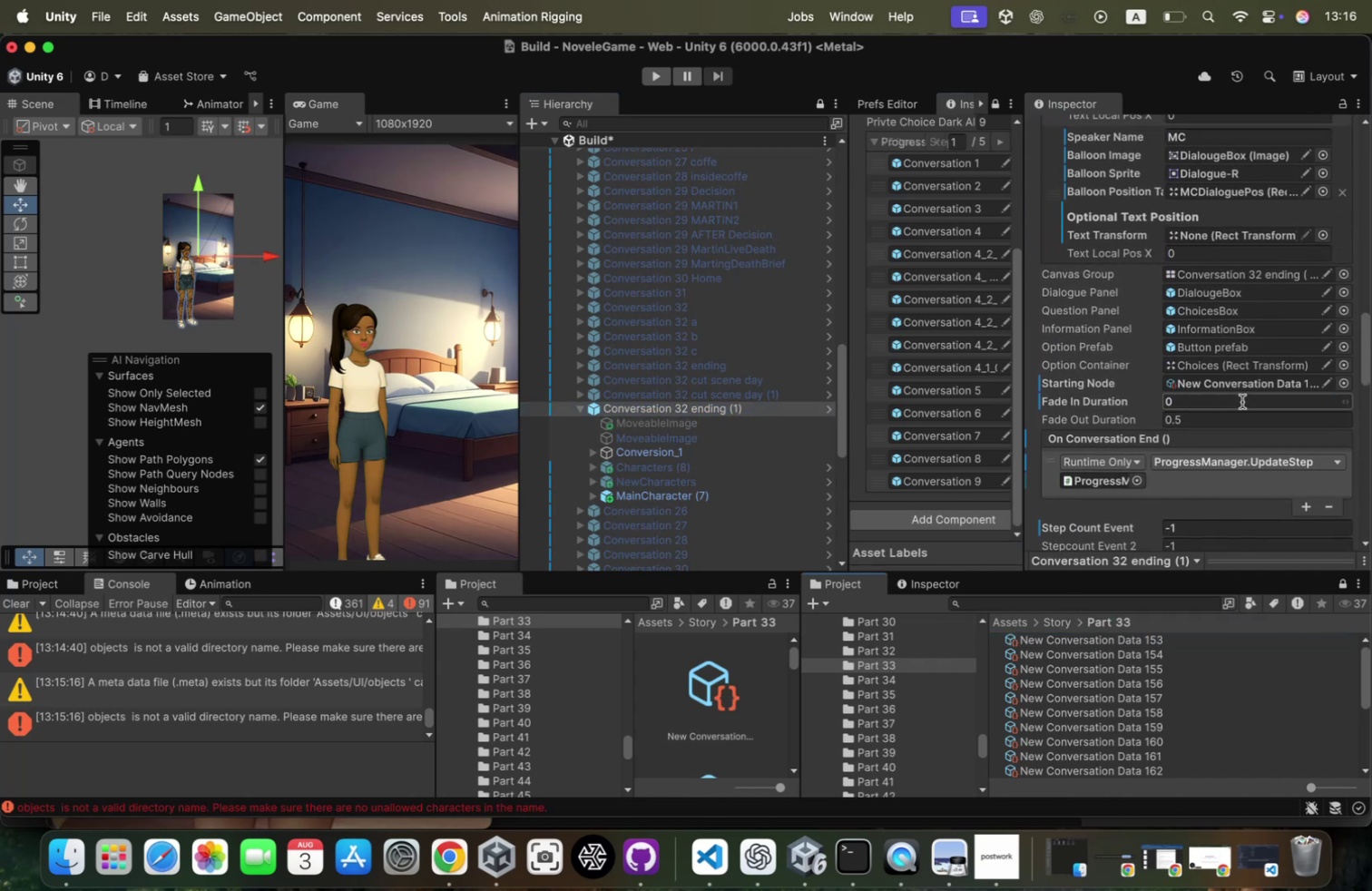 
left_click([1251, 381])
 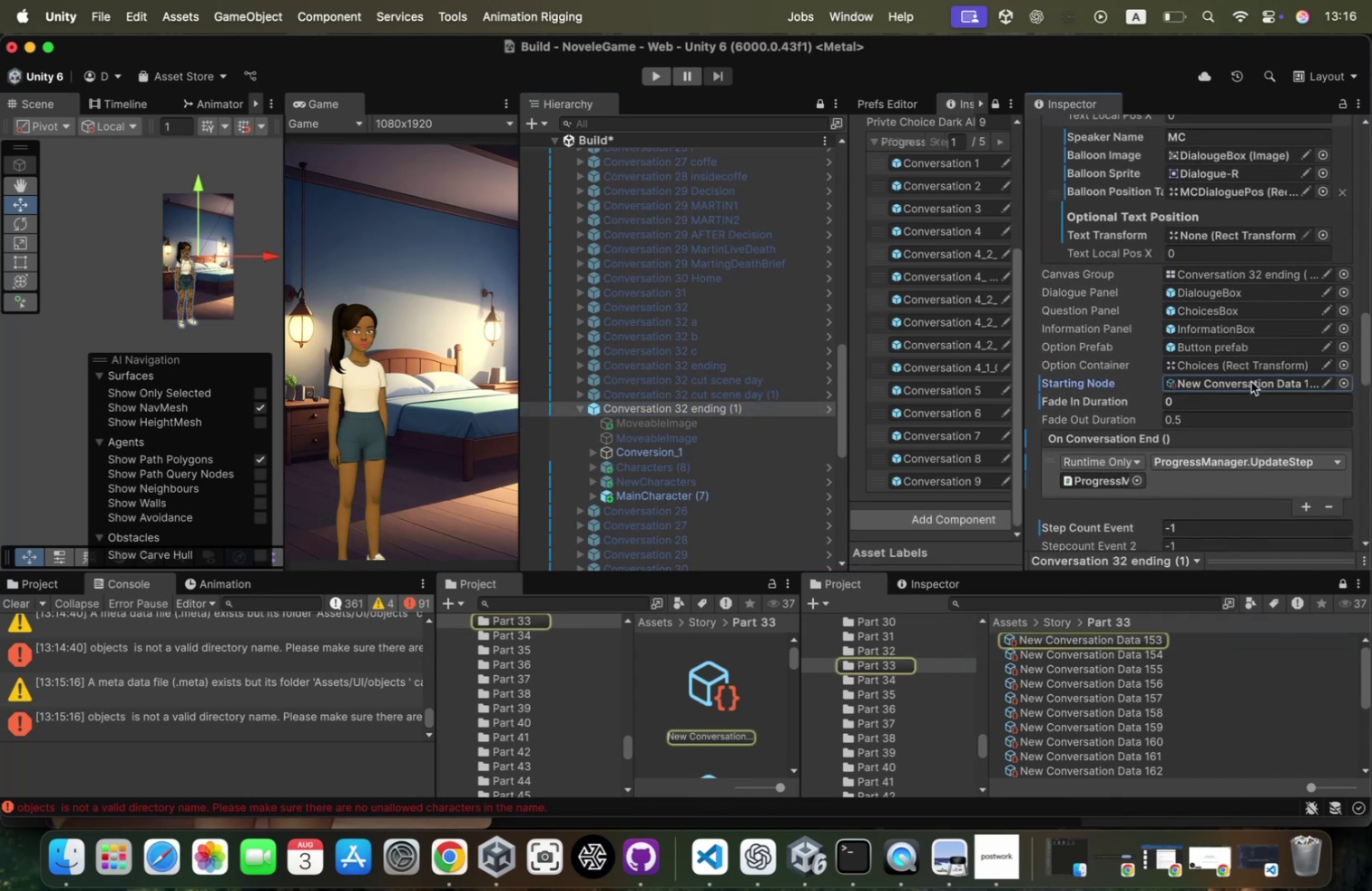 
scroll: coordinate [1335, 231], scroll_direction: up, amount: 60.0
 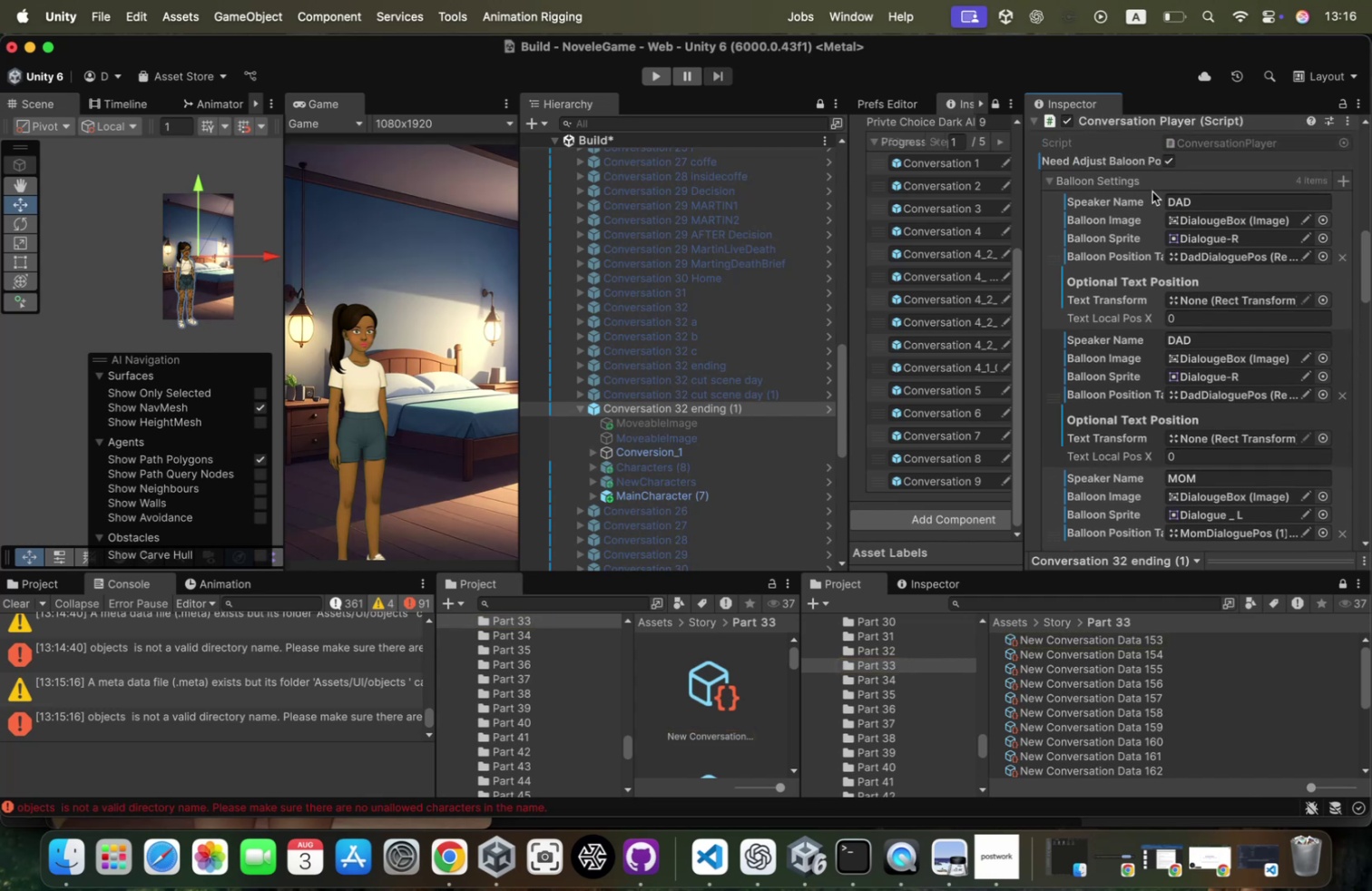 
left_click([1168, 160])
 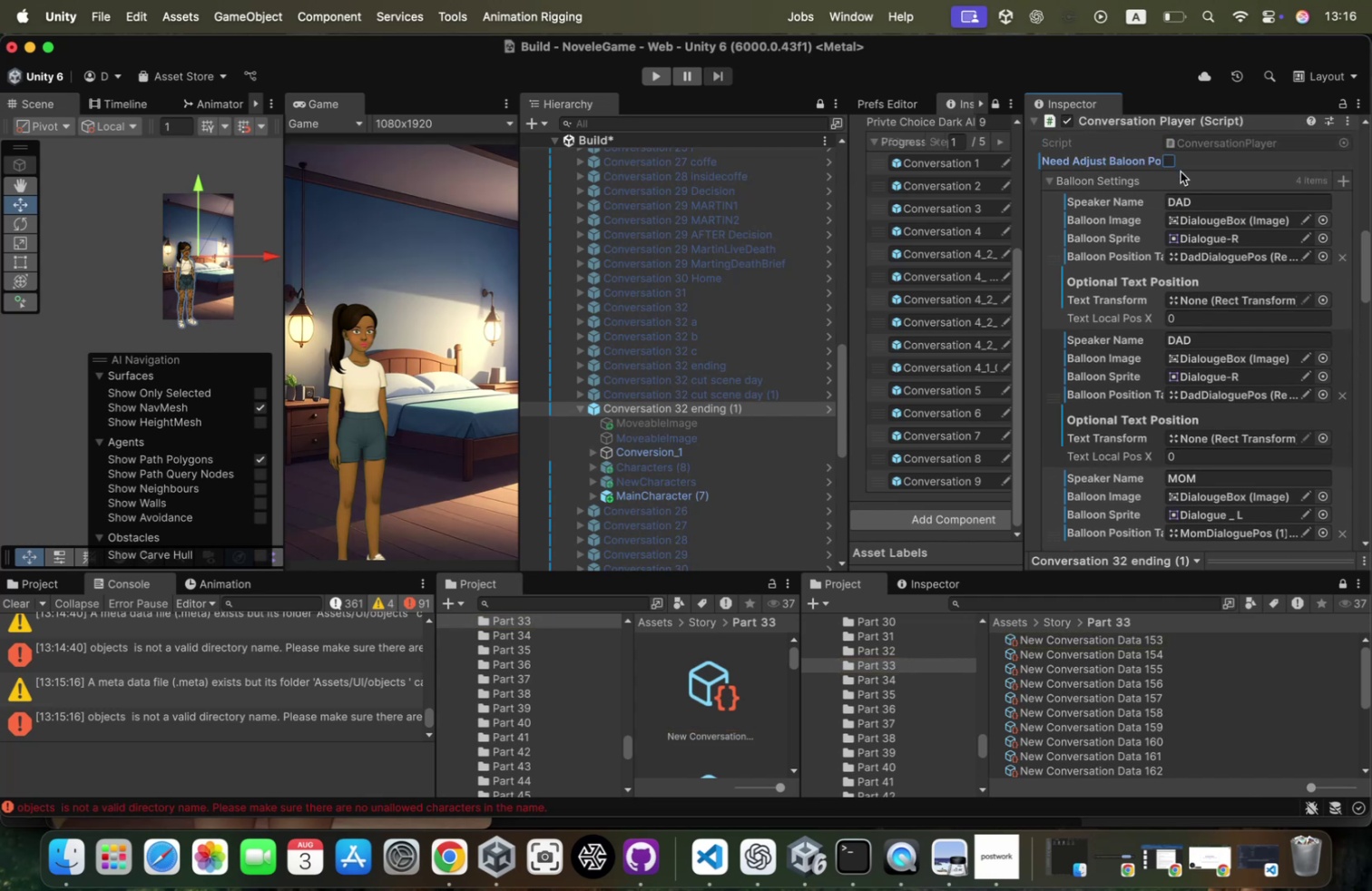 
left_click([1181, 171])
 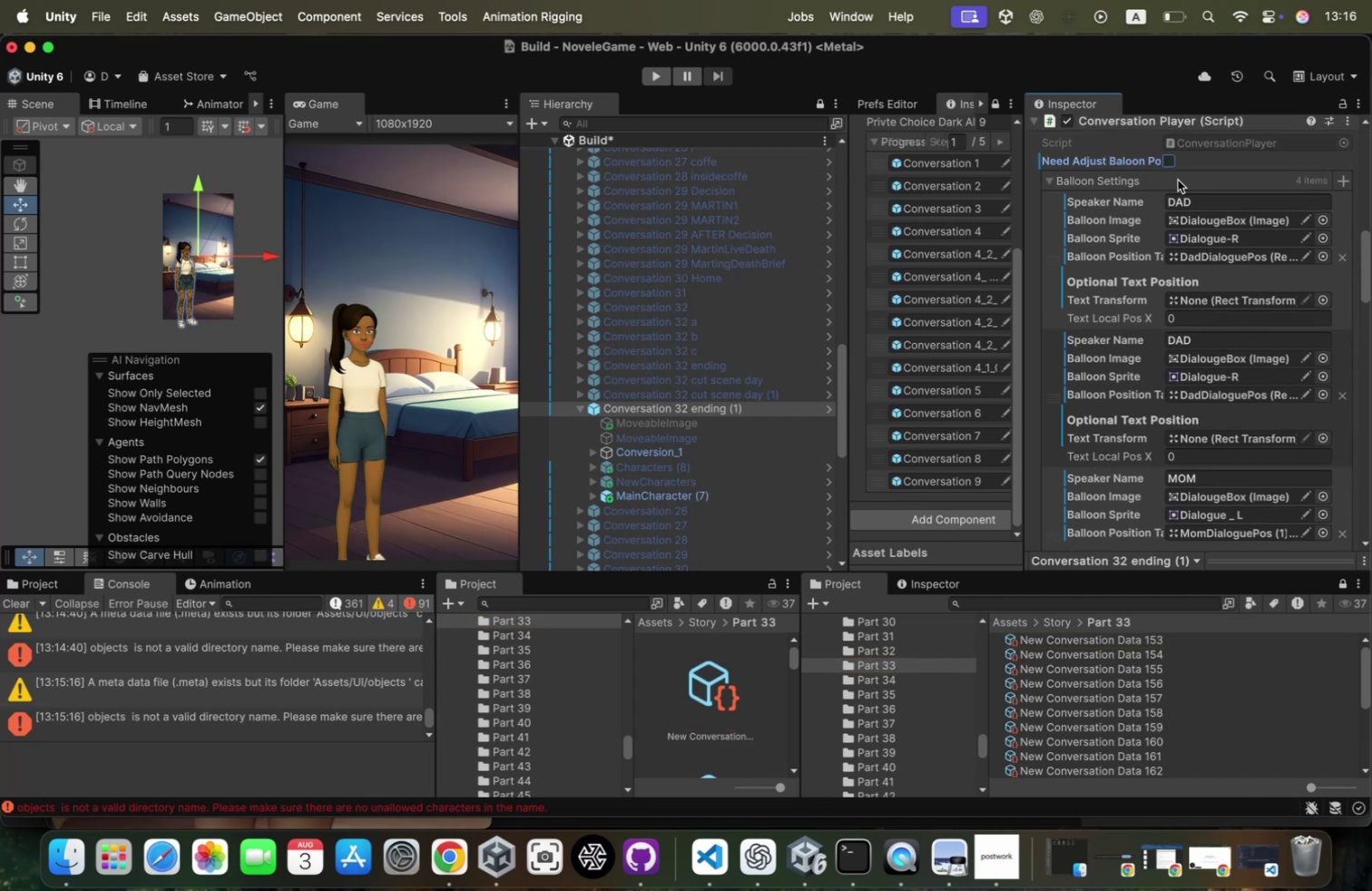 
left_click([1178, 180])
 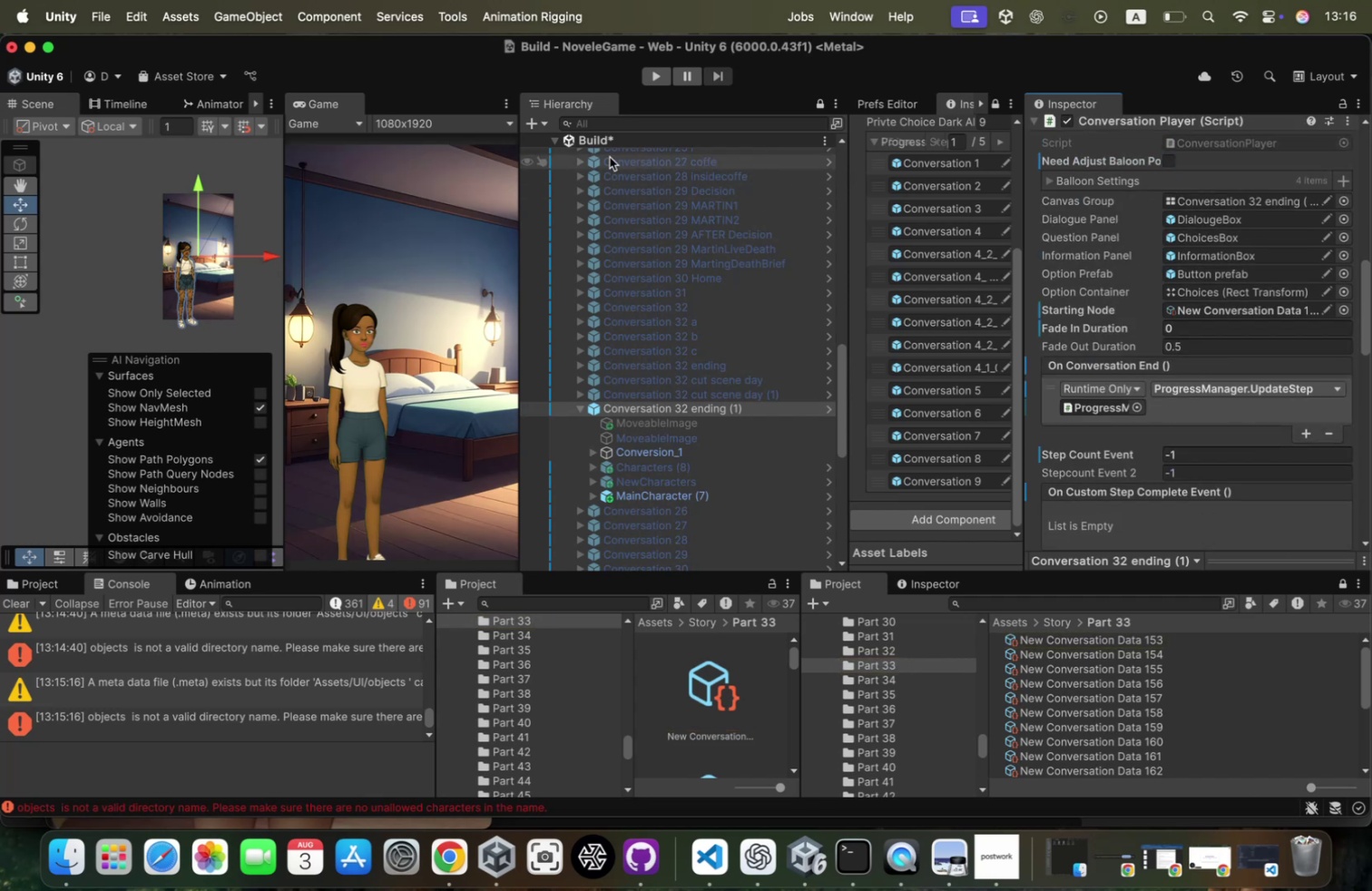 
right_click([622, 141])
 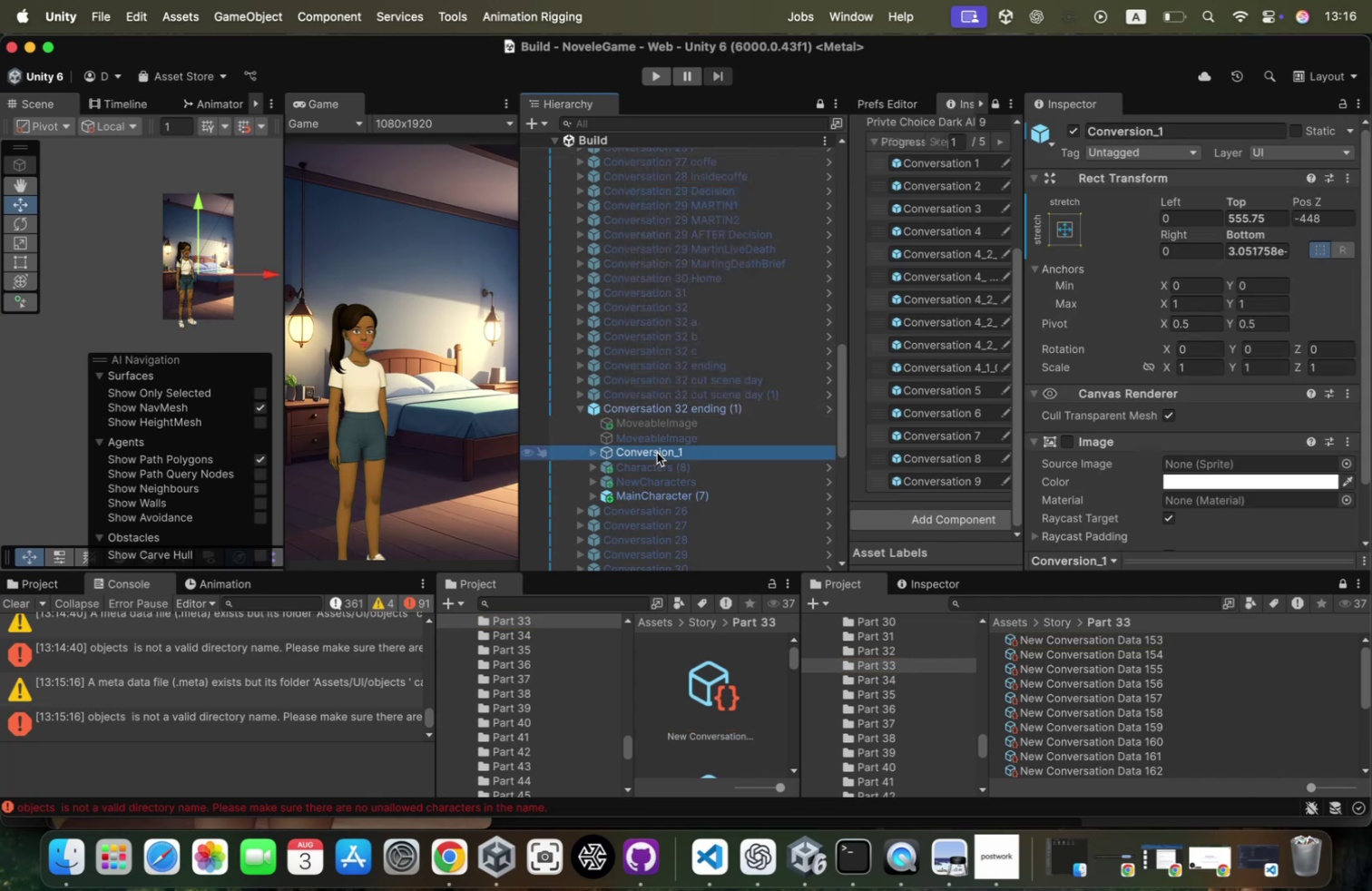 
key(ArrowRight)
 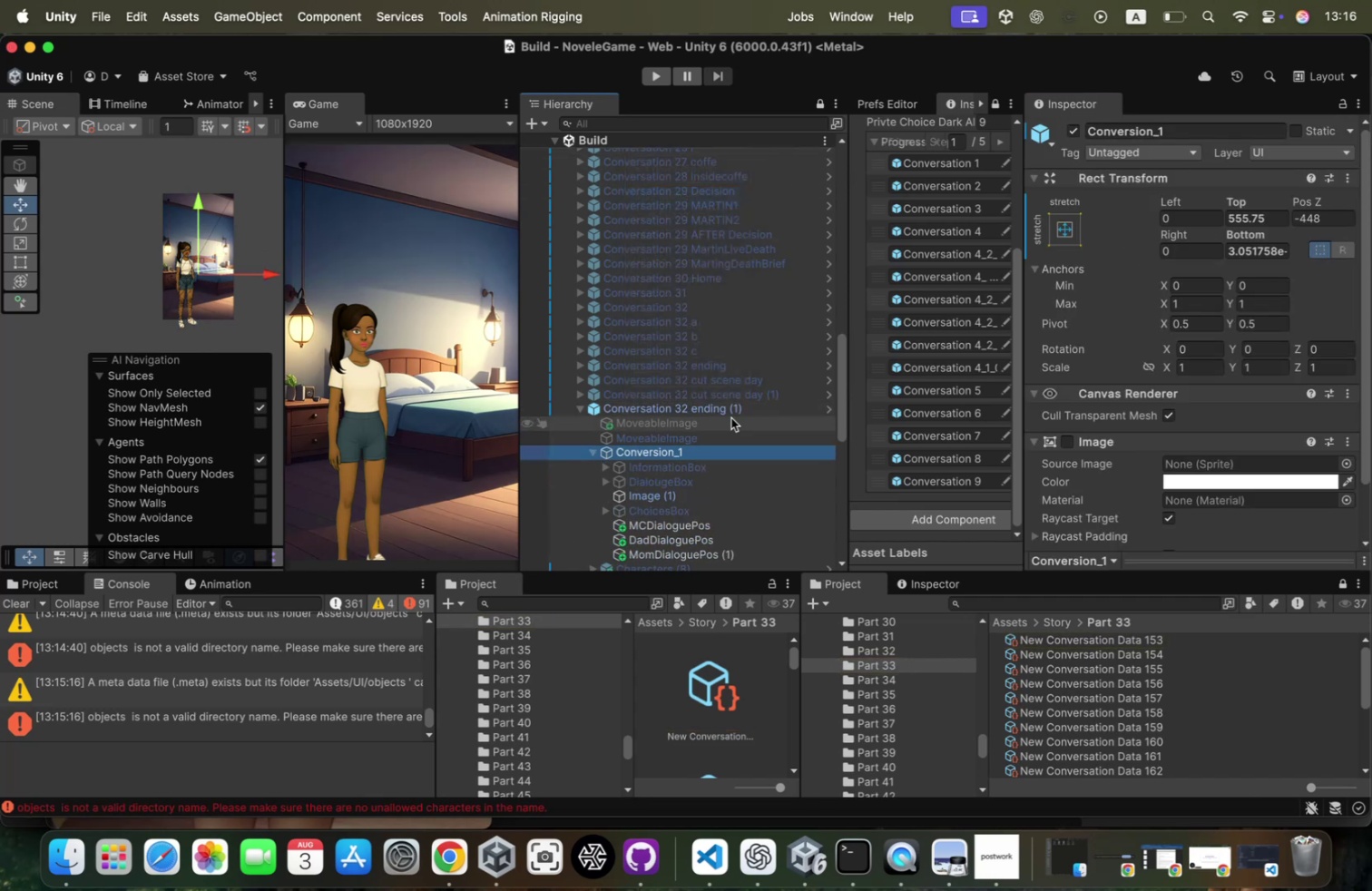 
key(ArrowDown)
 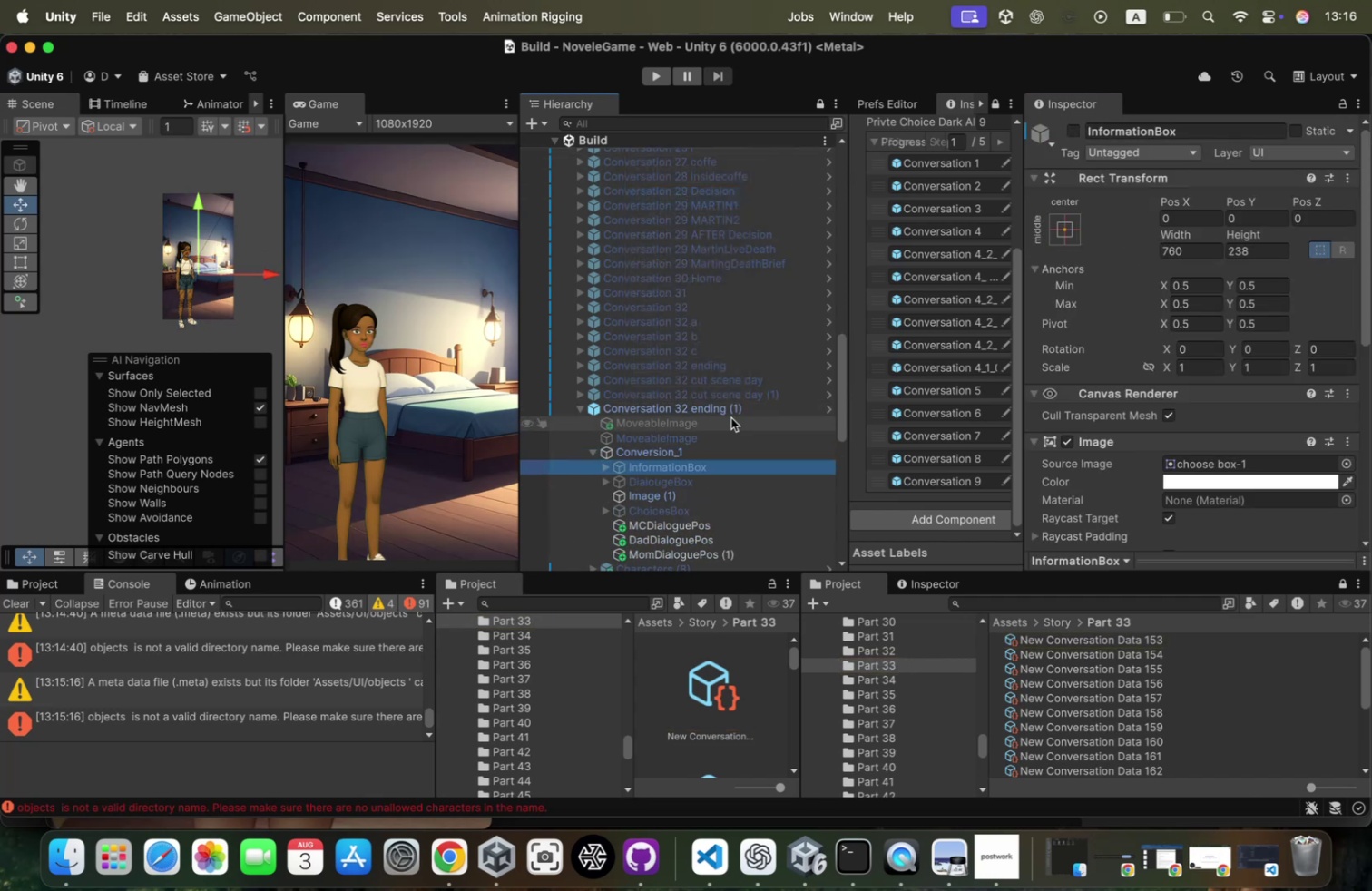 
key(ArrowDown)
 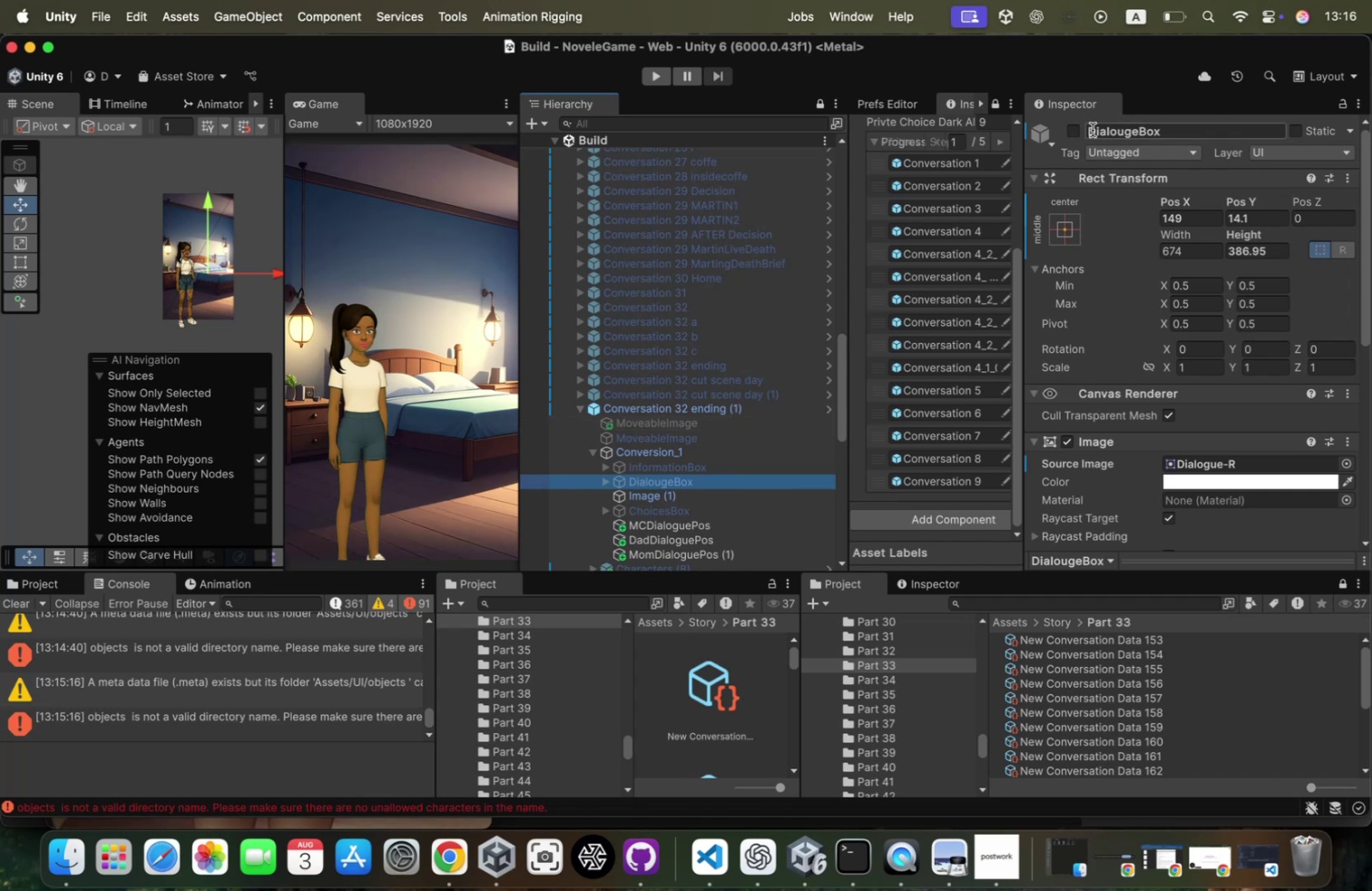 
left_click([1077, 132])
 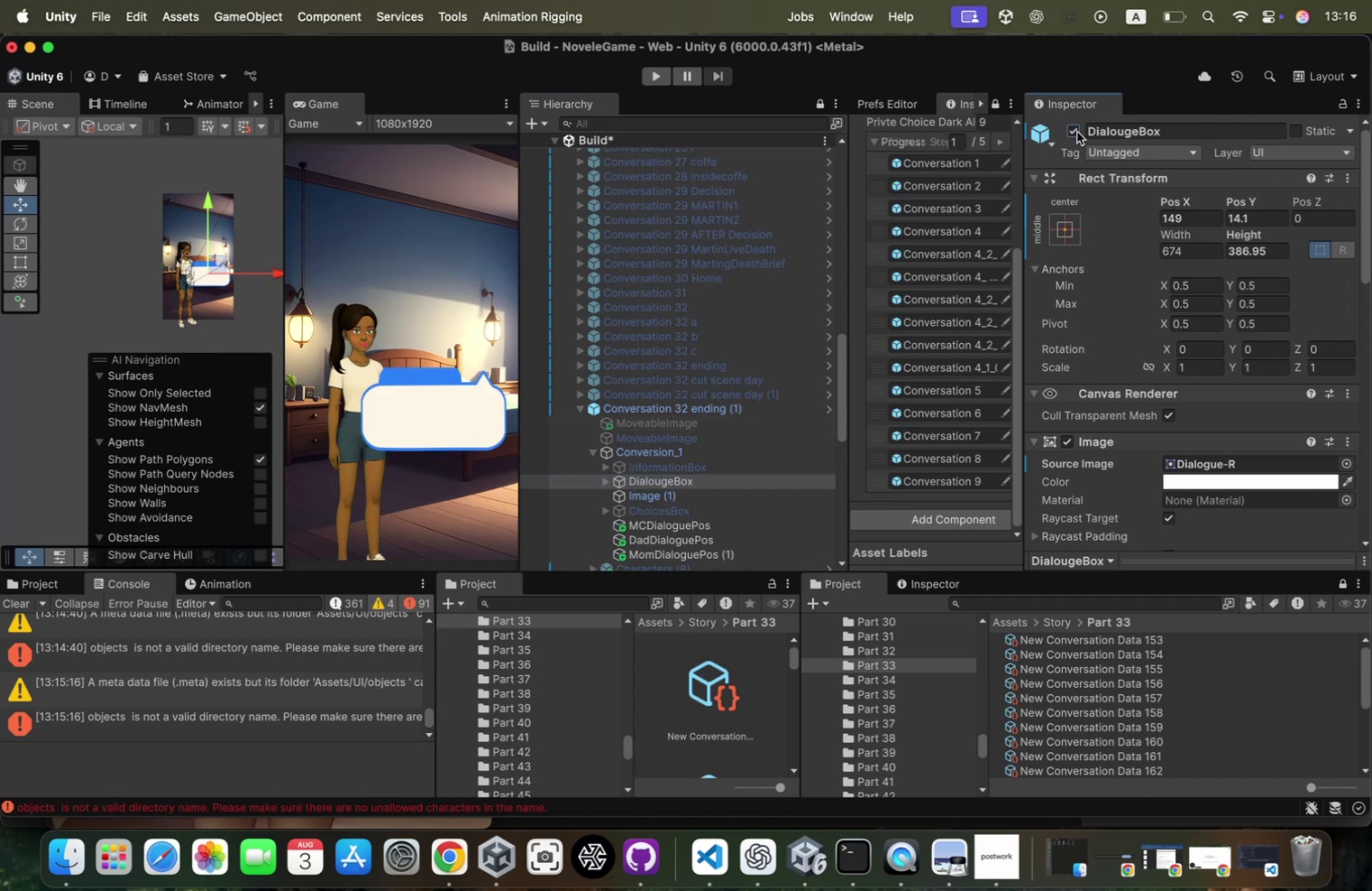 
left_click([1077, 132])
 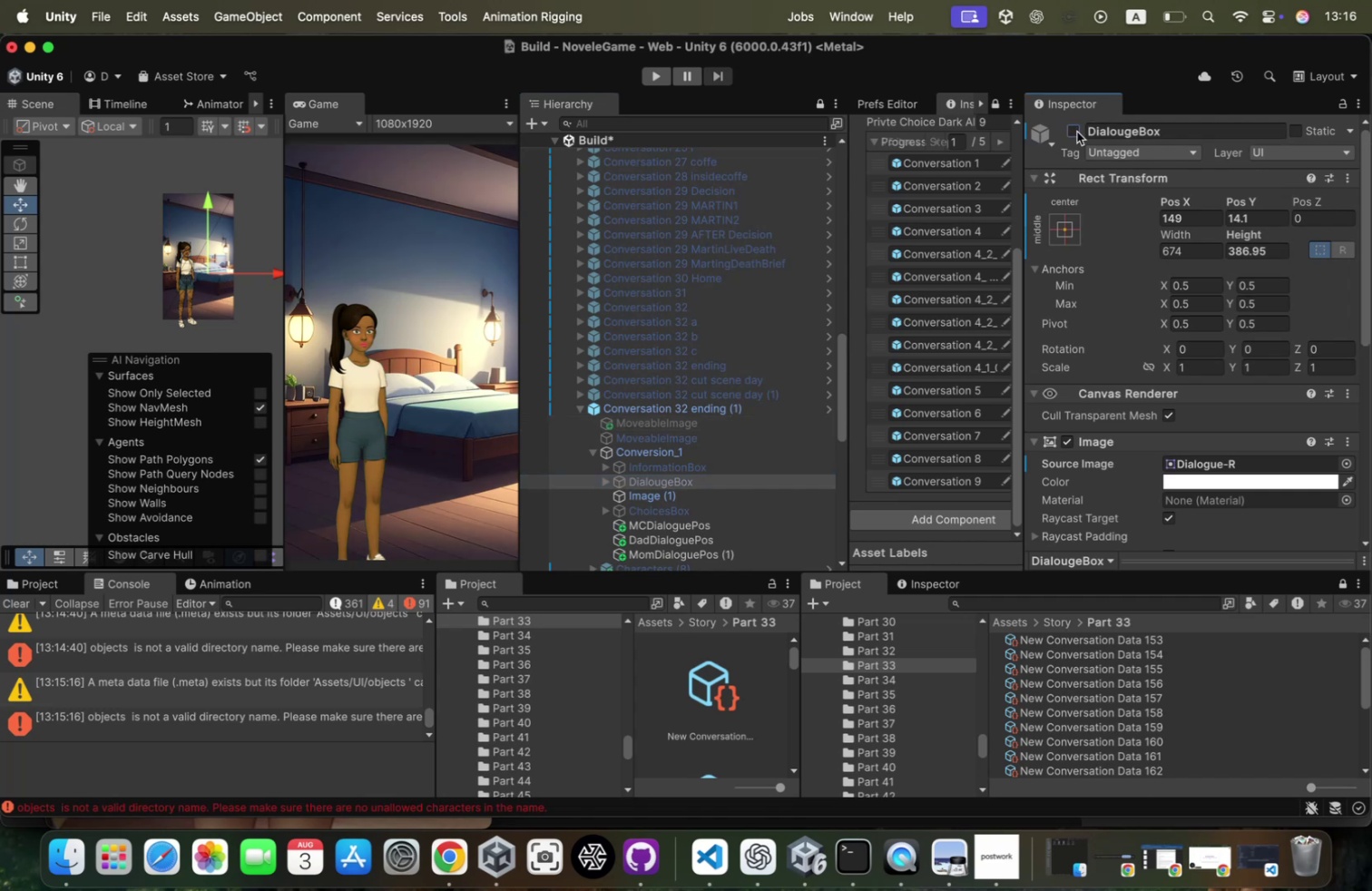 
left_click([1077, 132])
 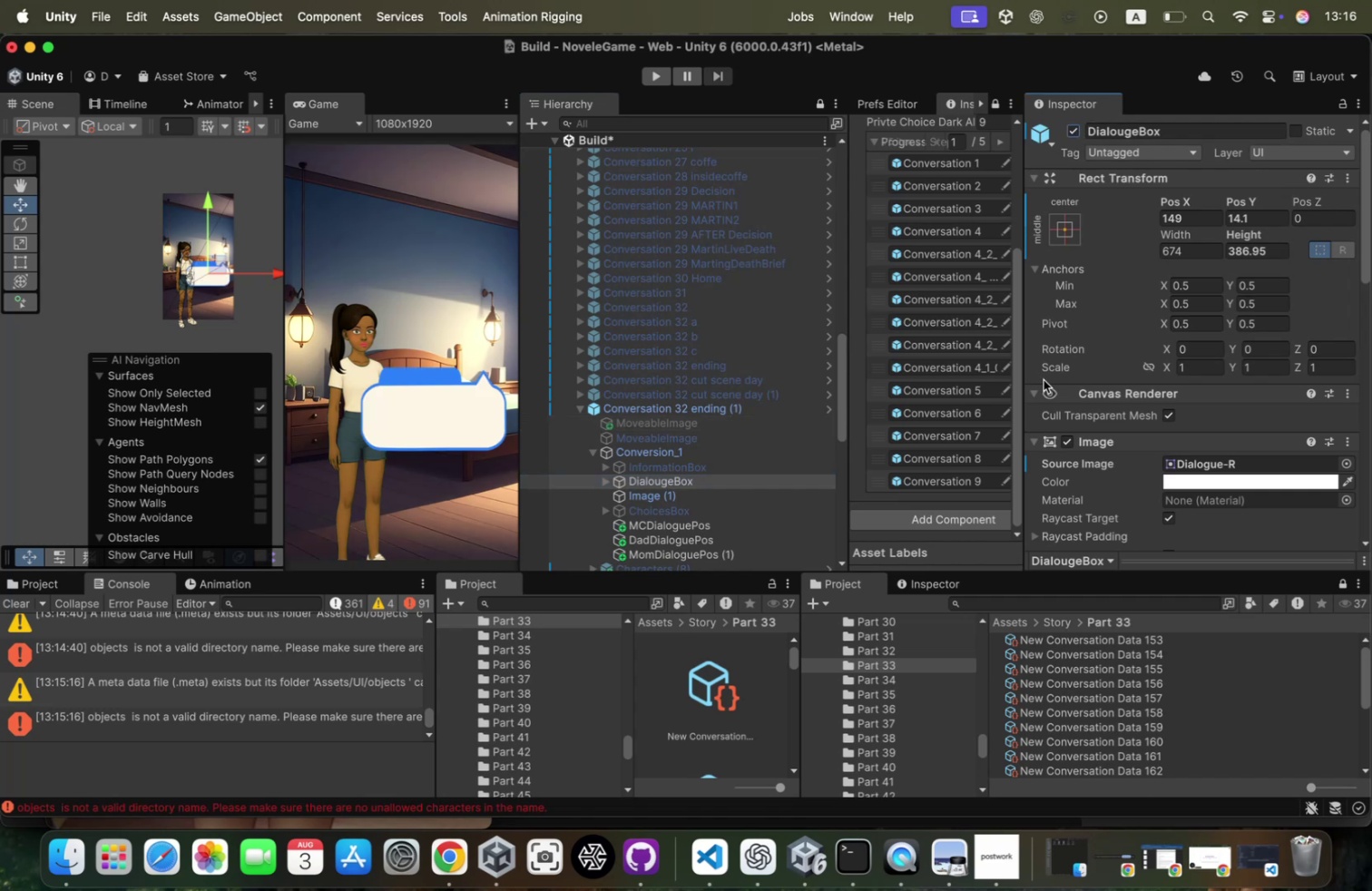 
scroll: coordinate [1044, 379], scroll_direction: down, amount: 30.0
 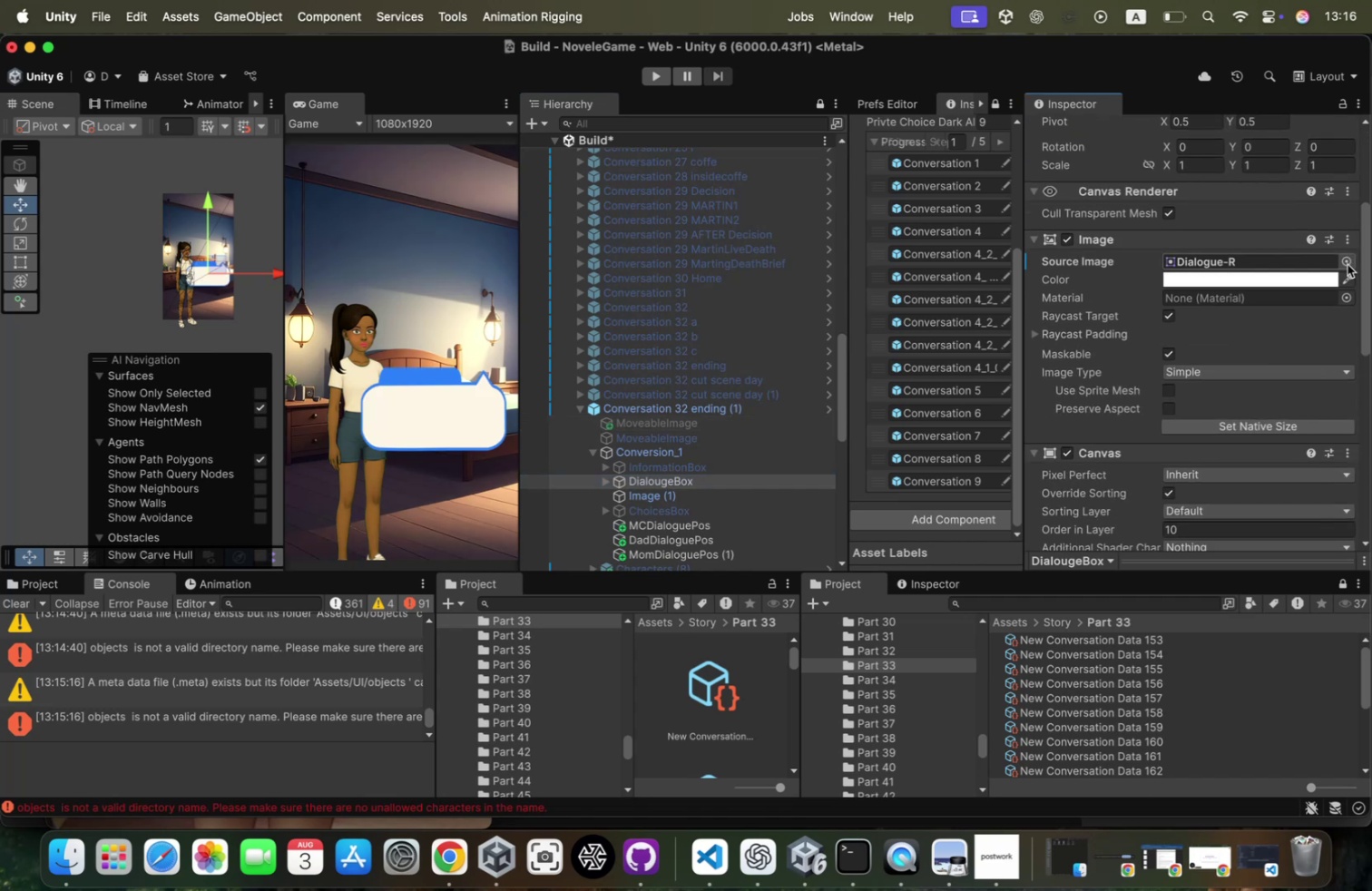 
left_click([1348, 262])
 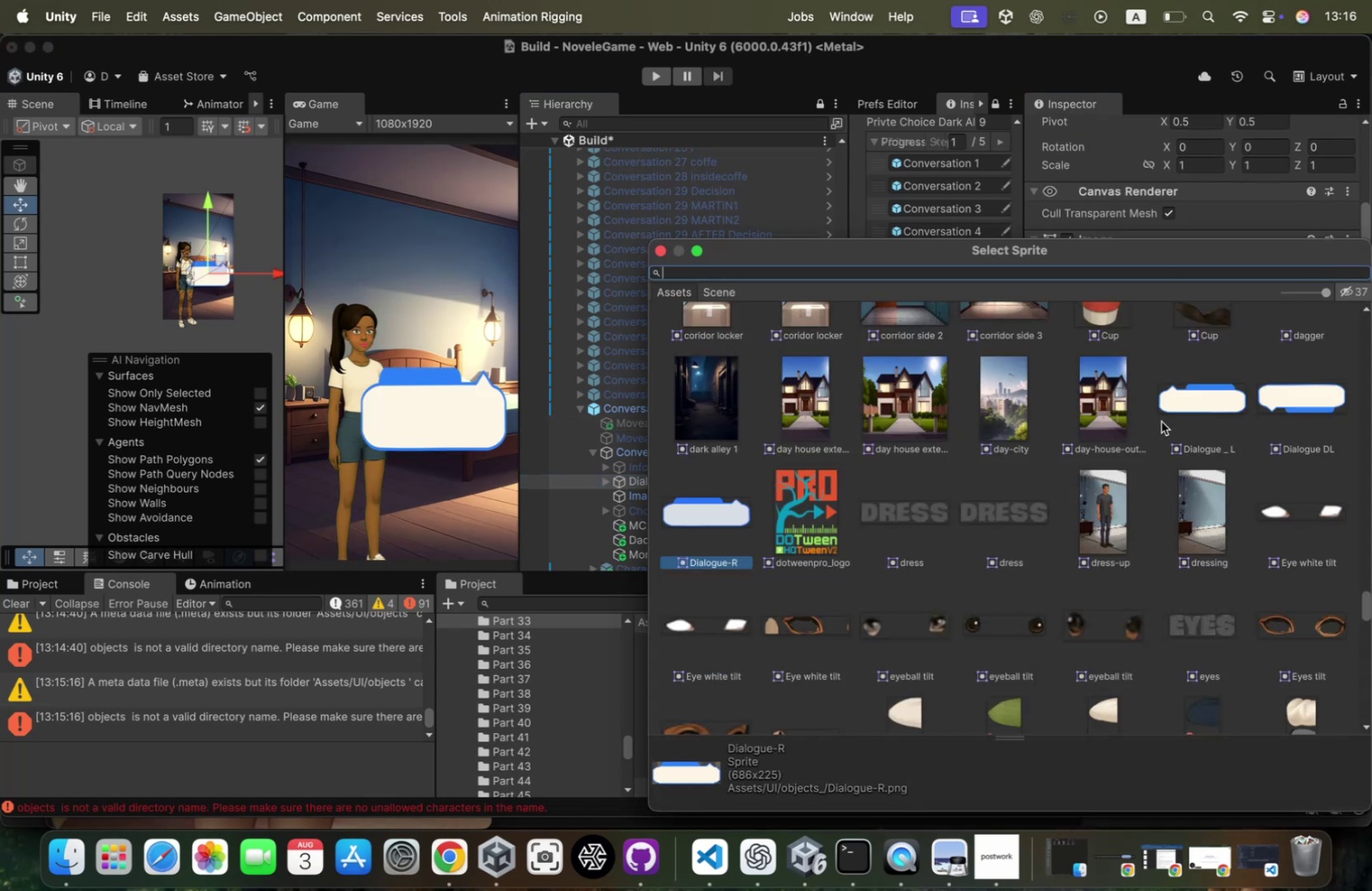 
left_click([1182, 403])
 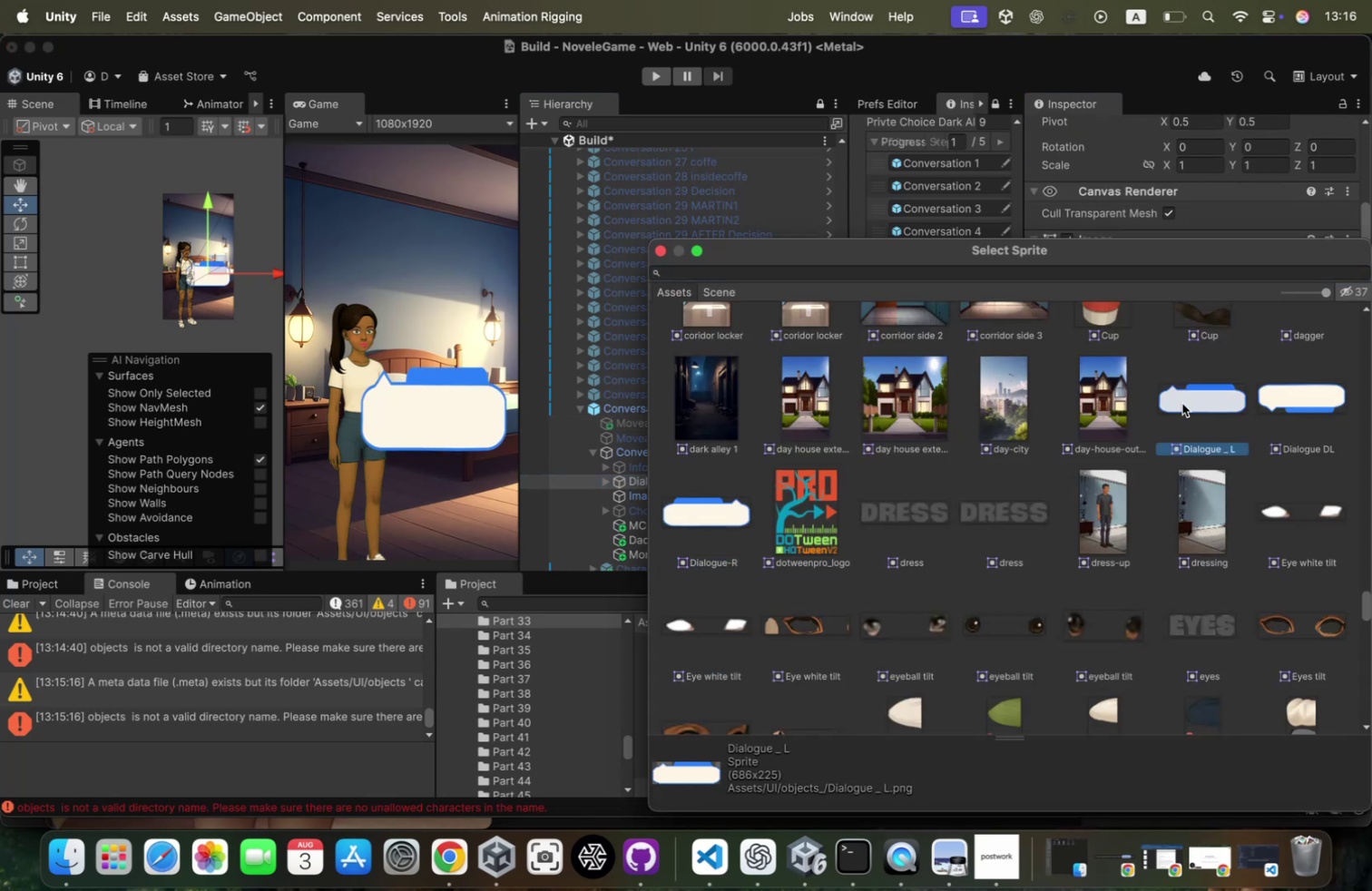 
left_click([1182, 403])
 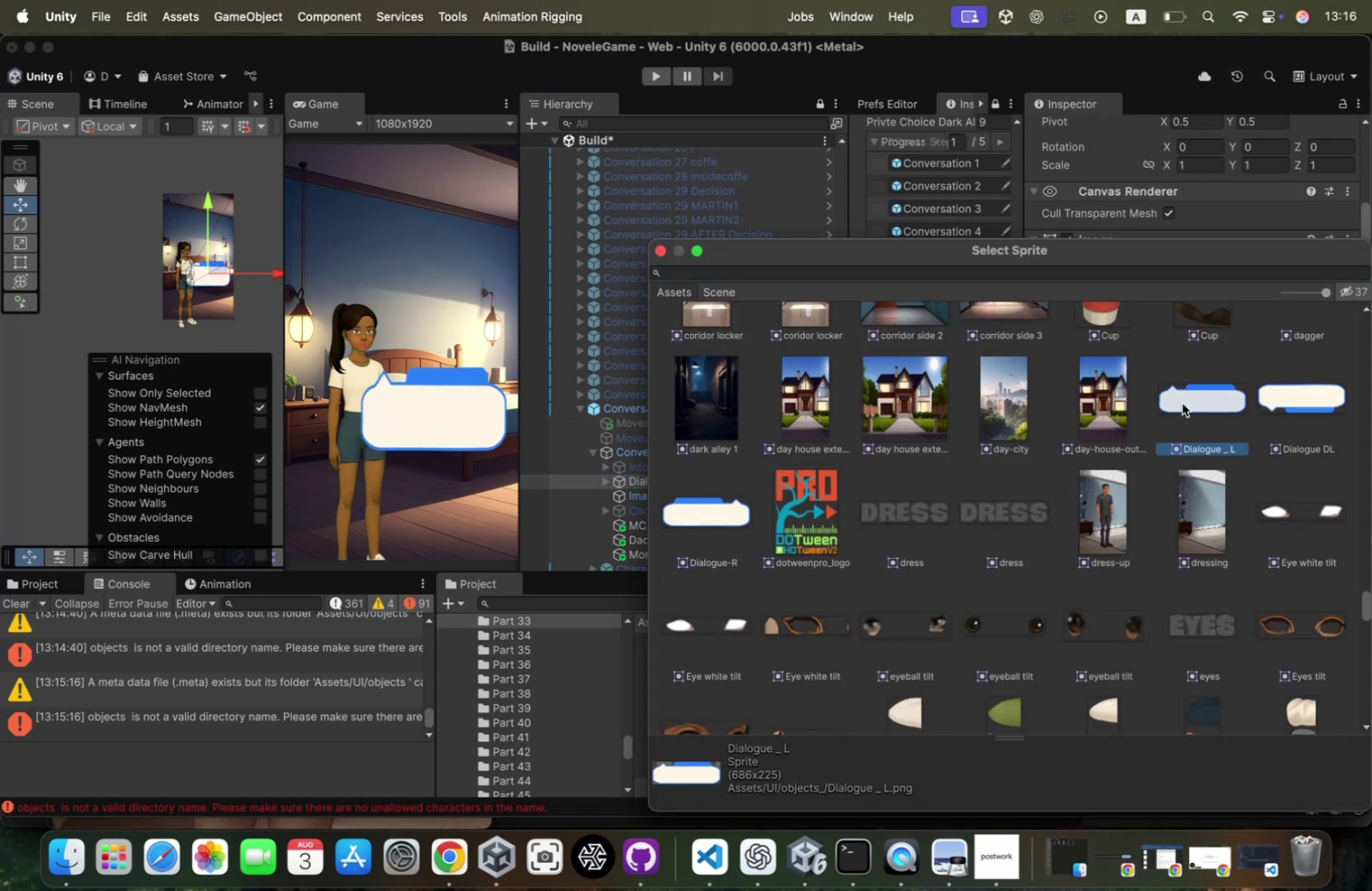 
double_click([1182, 403])
 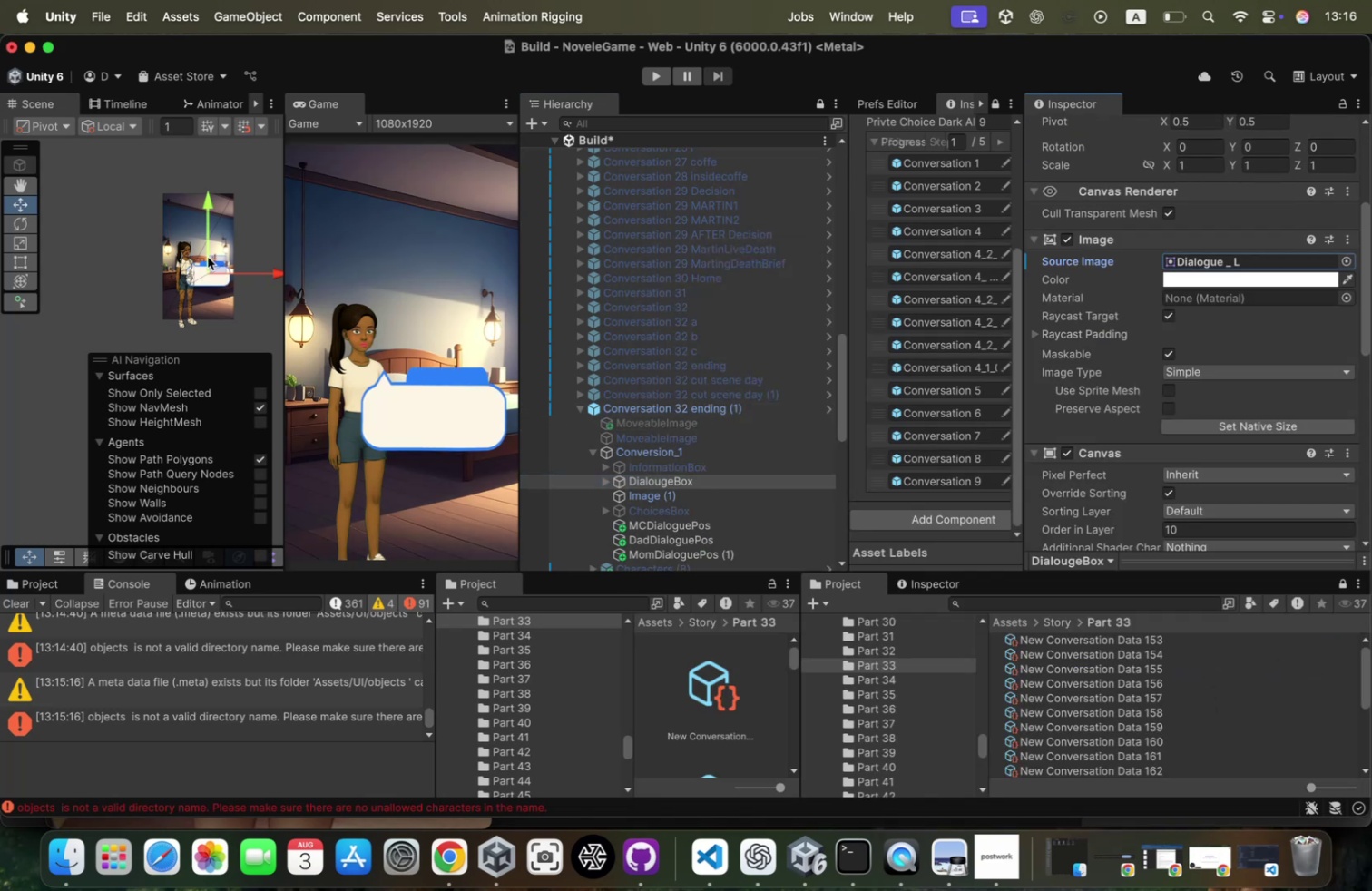 
left_click_drag(start_coordinate=[214, 256], to_coordinate=[207, 264])
 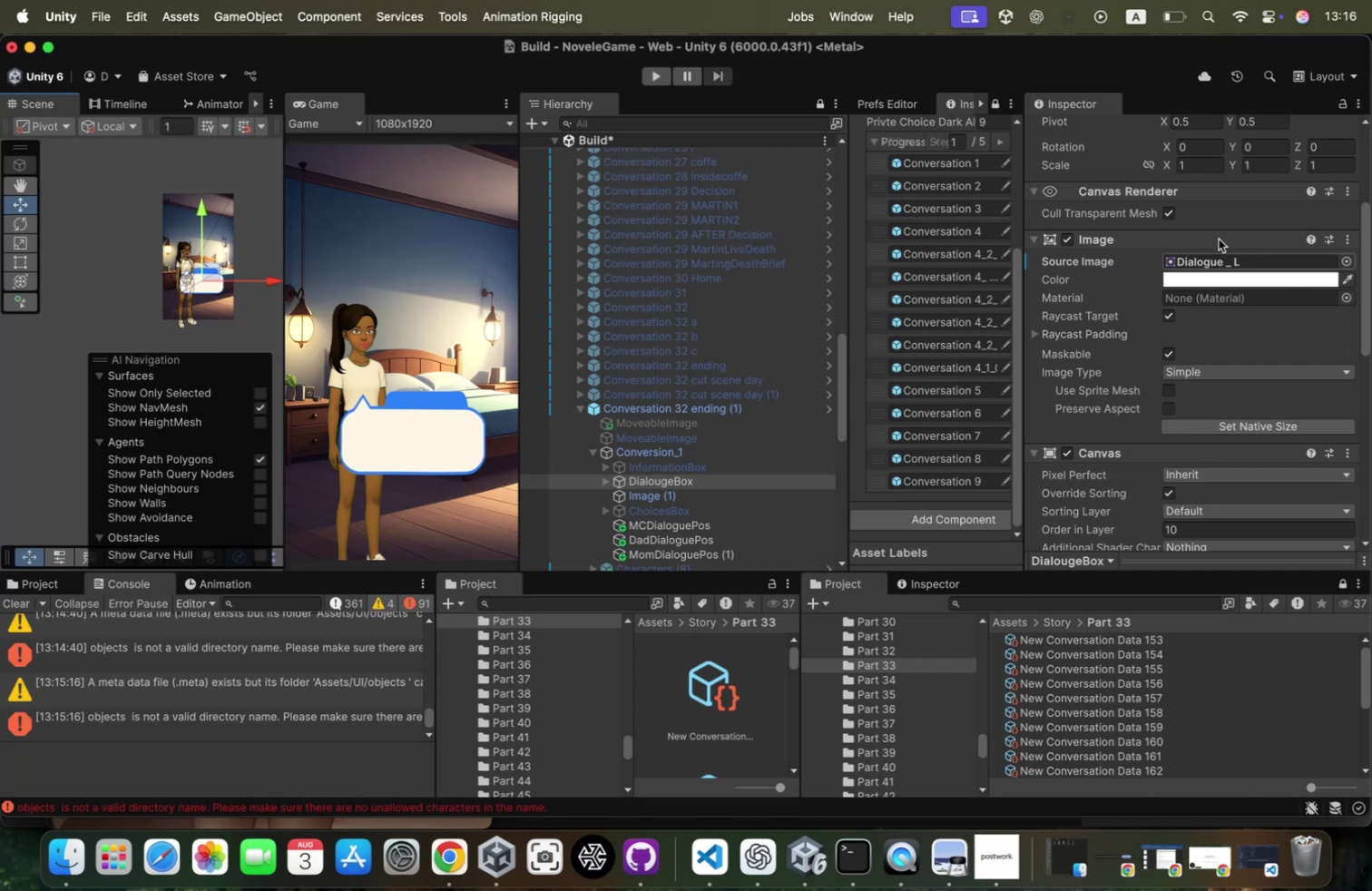 
scroll: coordinate [1228, 232], scroll_direction: up, amount: 65.0
 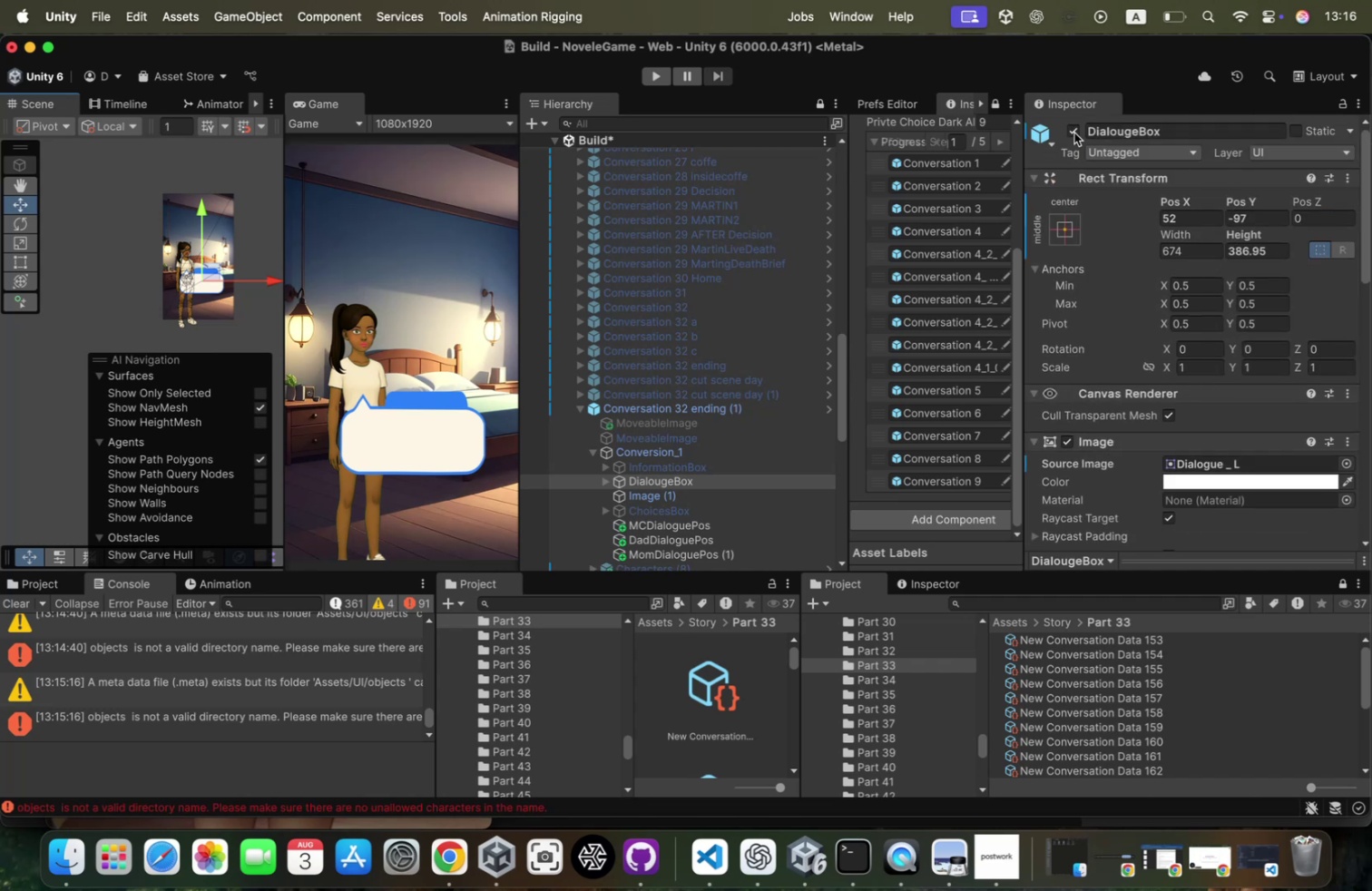 
mouse_move([1056, 154])
 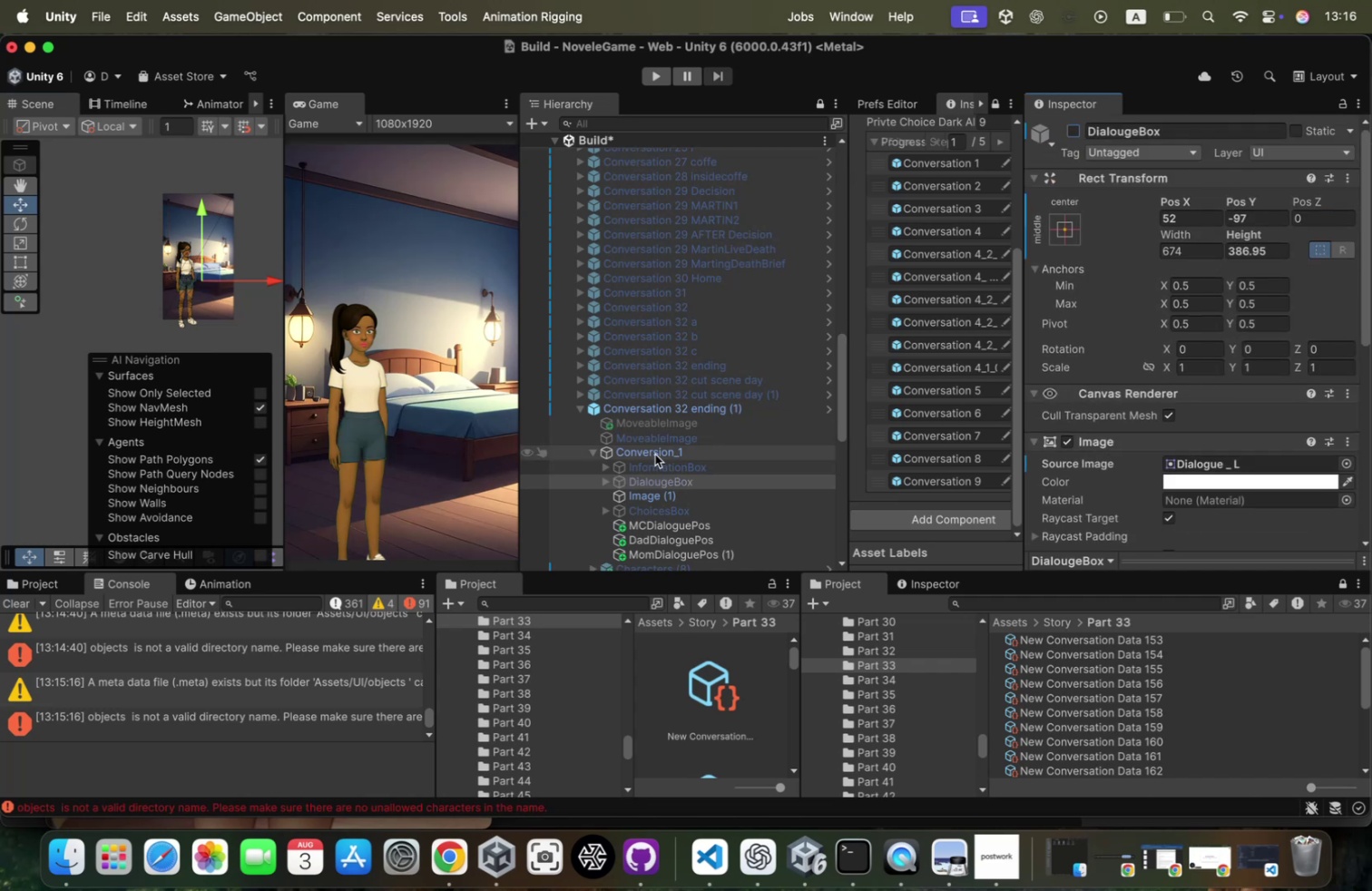 
left_click([655, 454])
 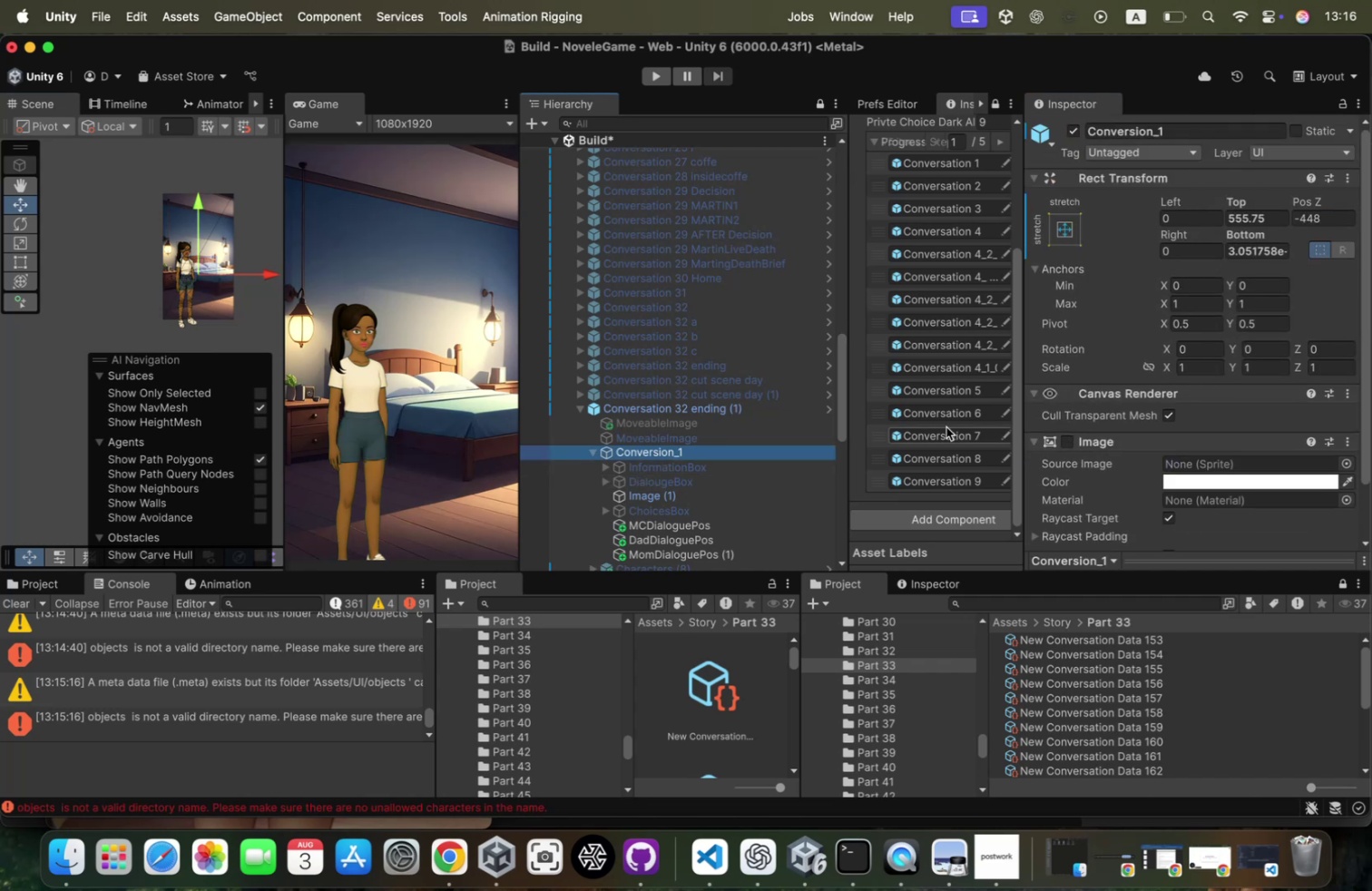 